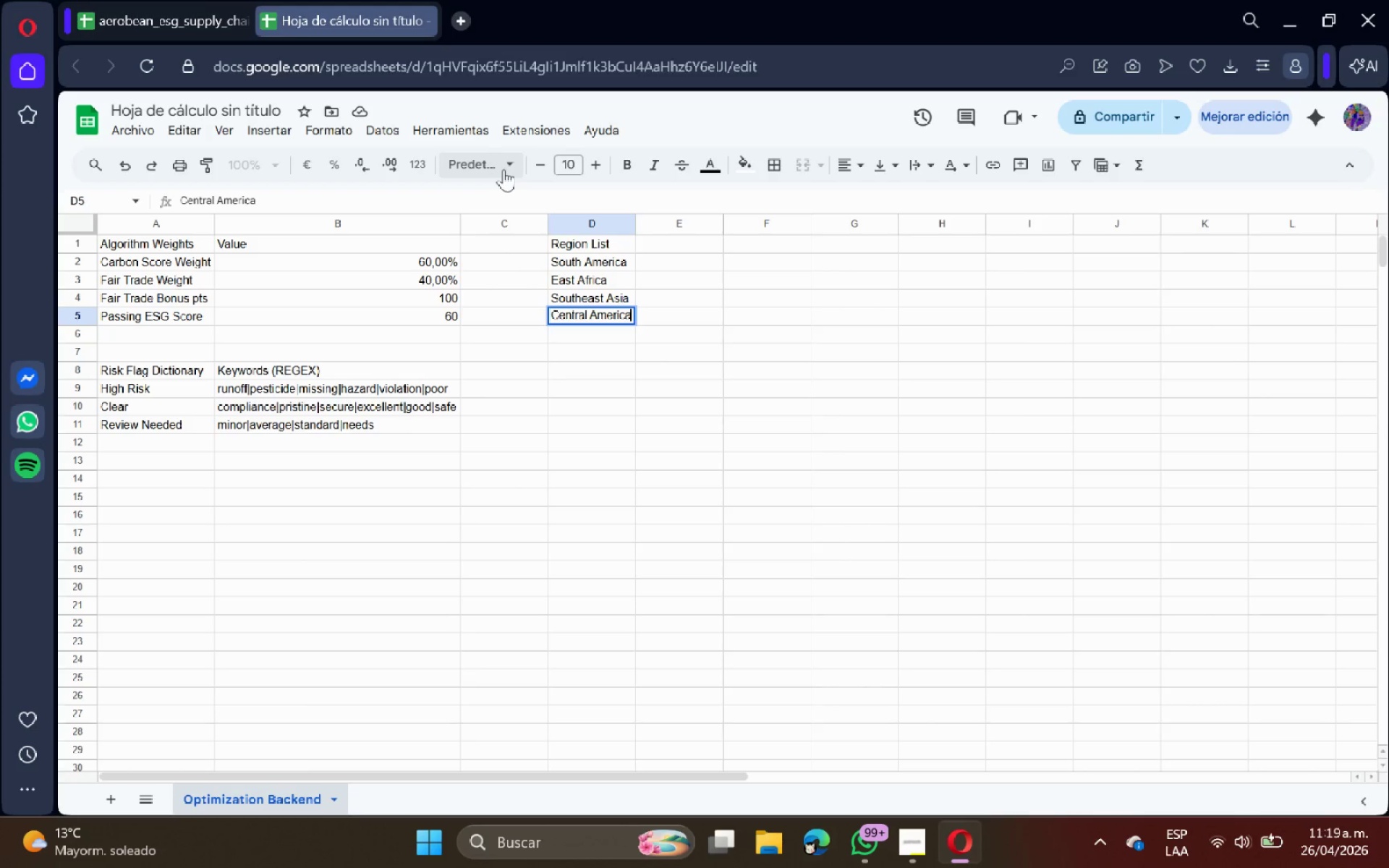 
key(Enter)
 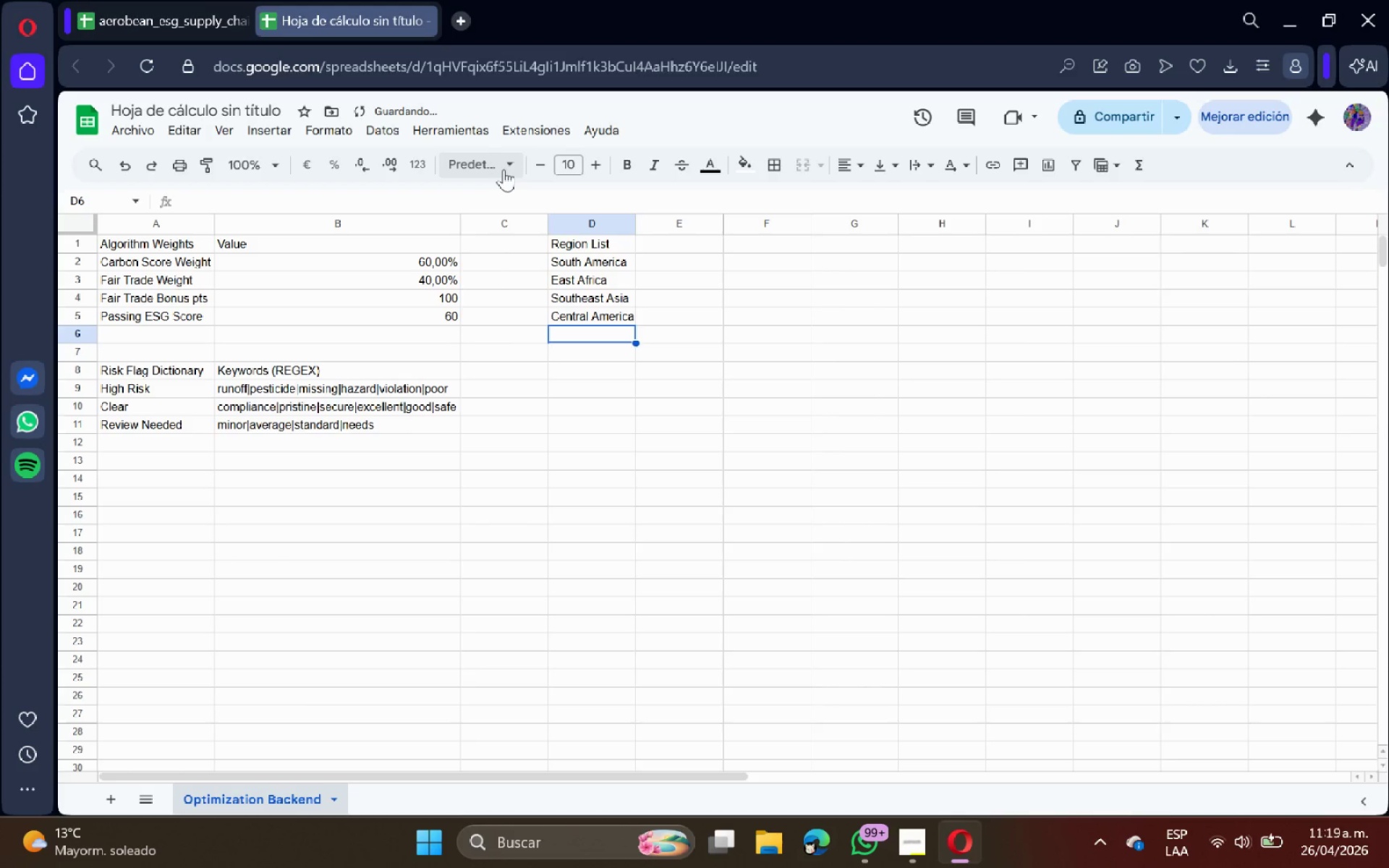 
type(East Asia)
 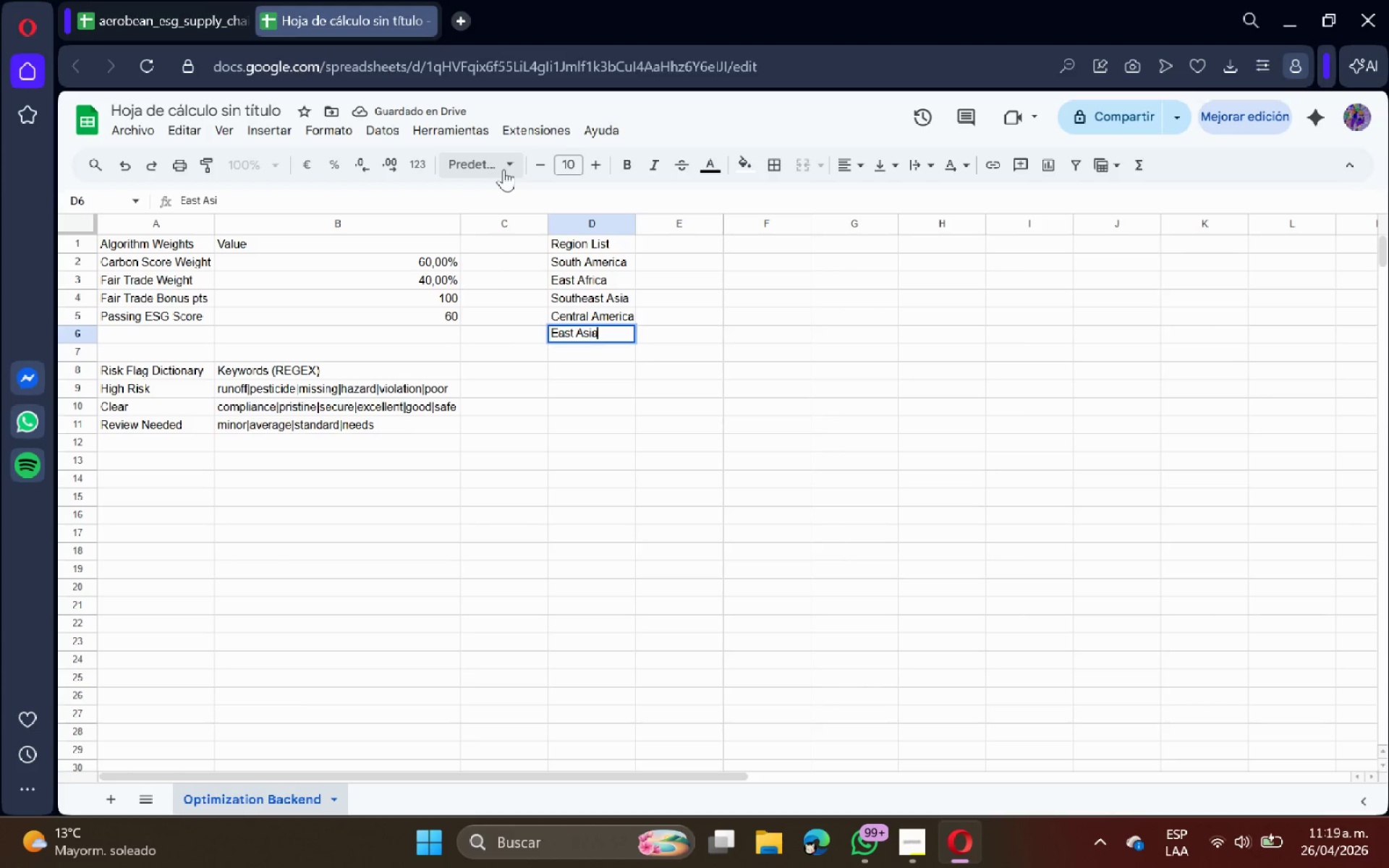 
key(Enter)
 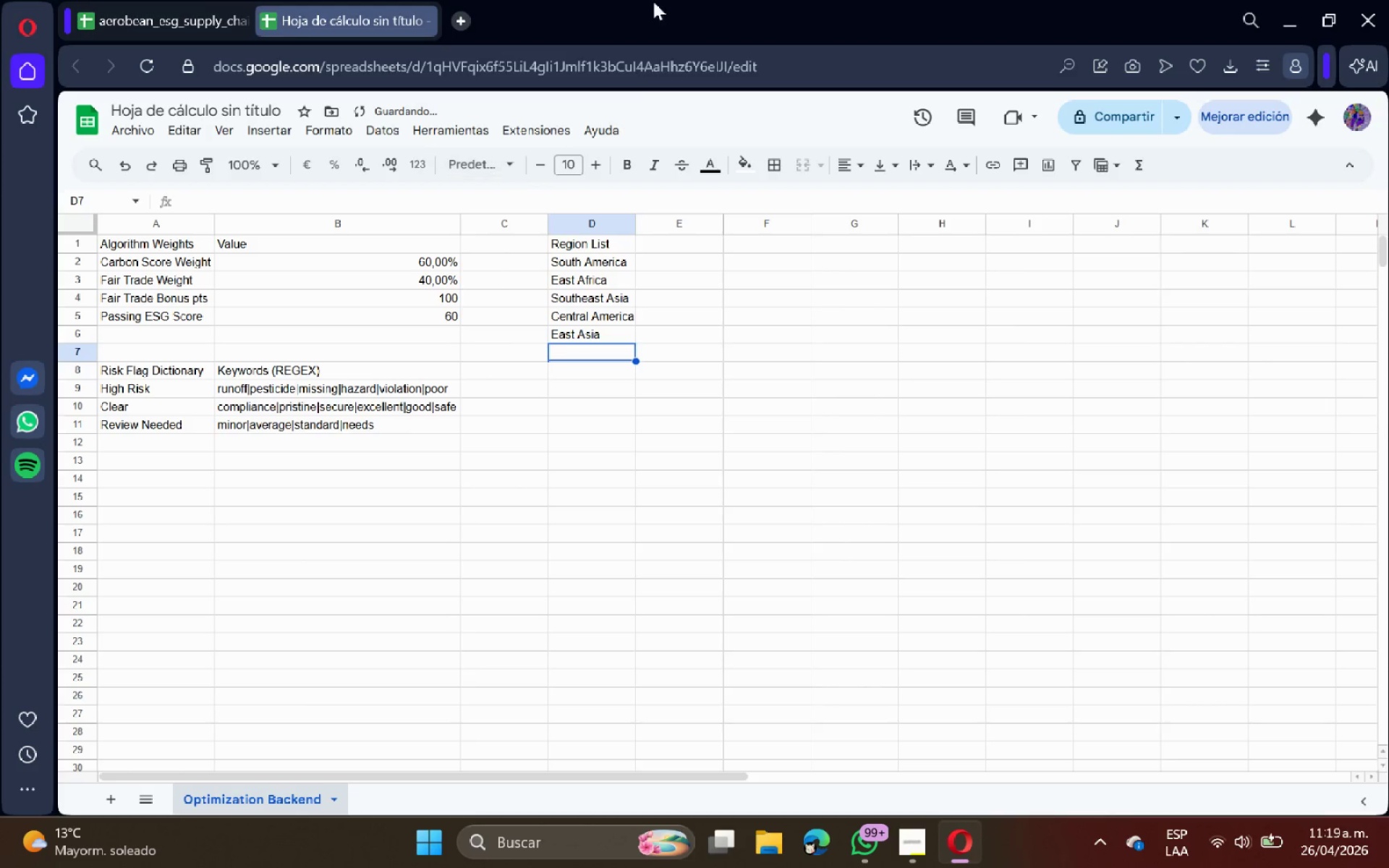 
mouse_move([650, 171])
 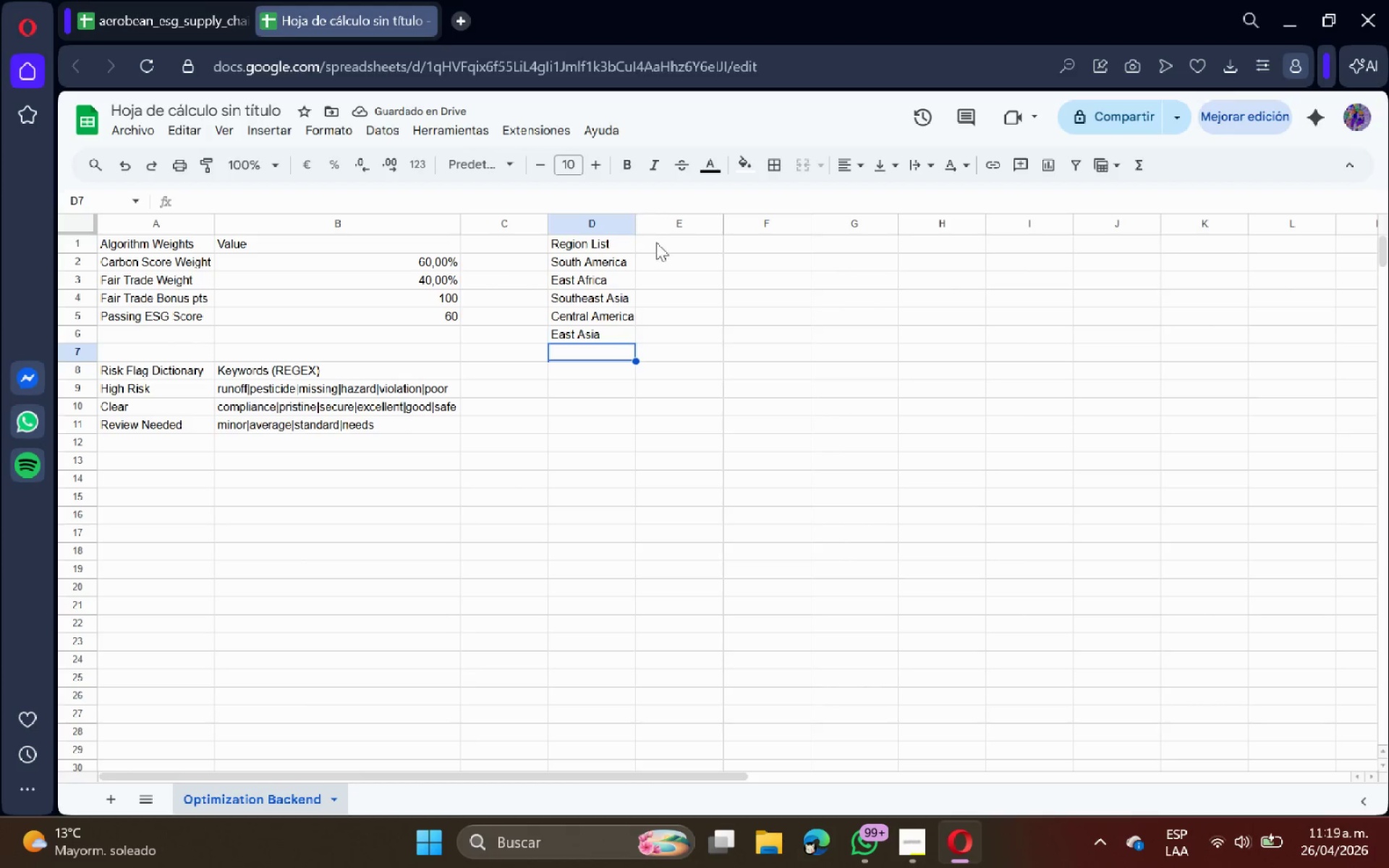 
left_click([179, 0])
 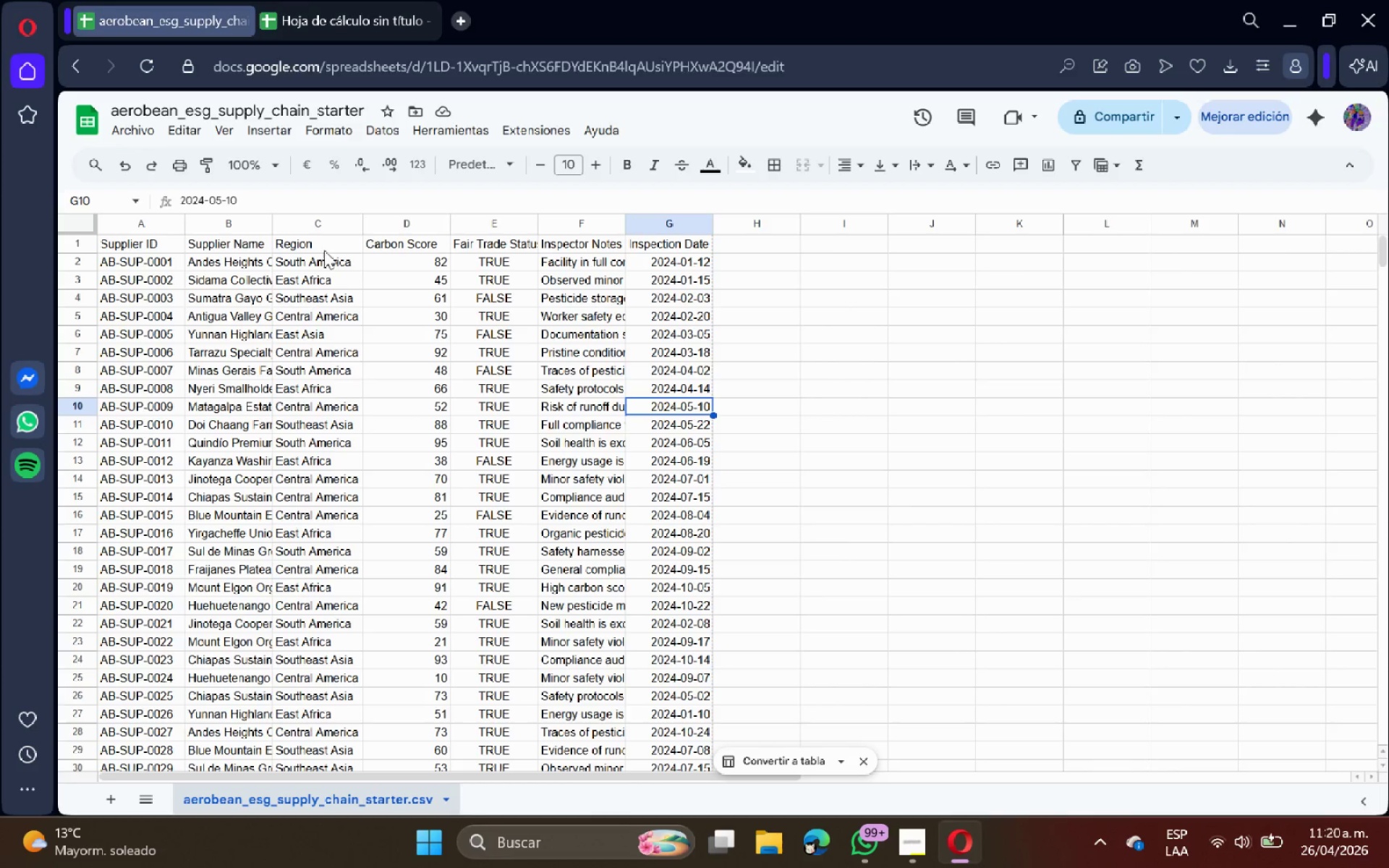 
left_click([333, 0])
 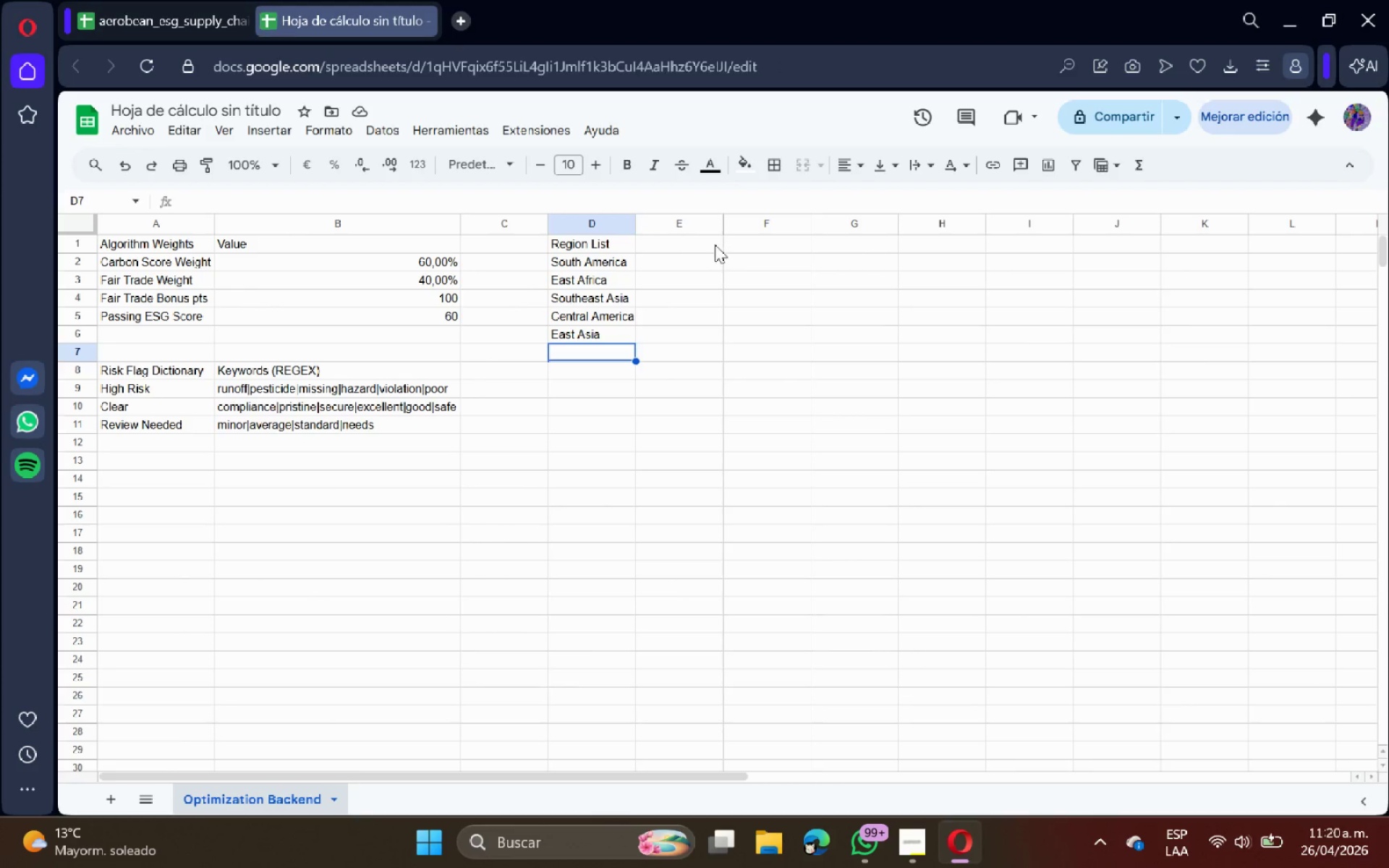 
left_click([694, 244])
 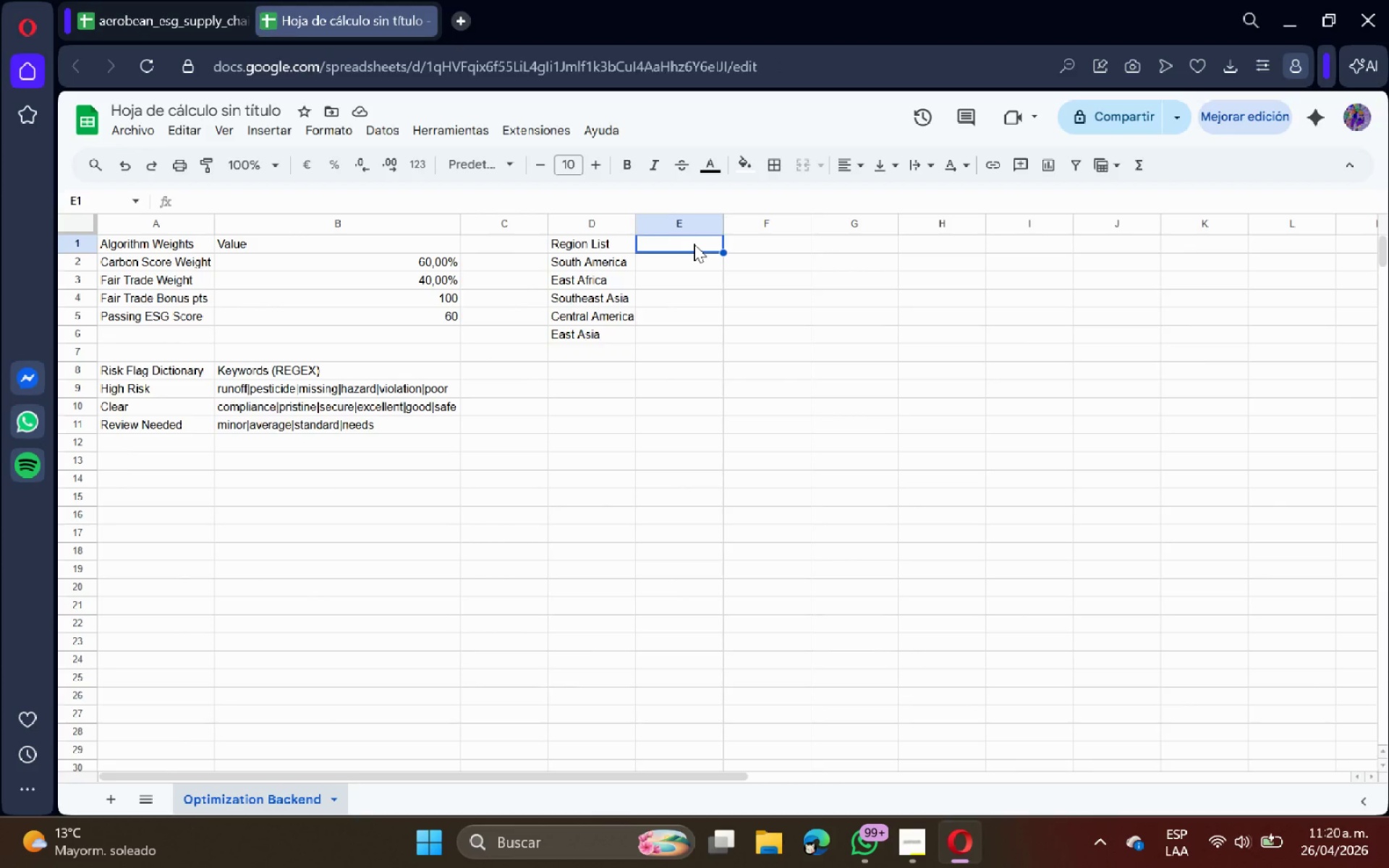 
type(Risk Filter List)
 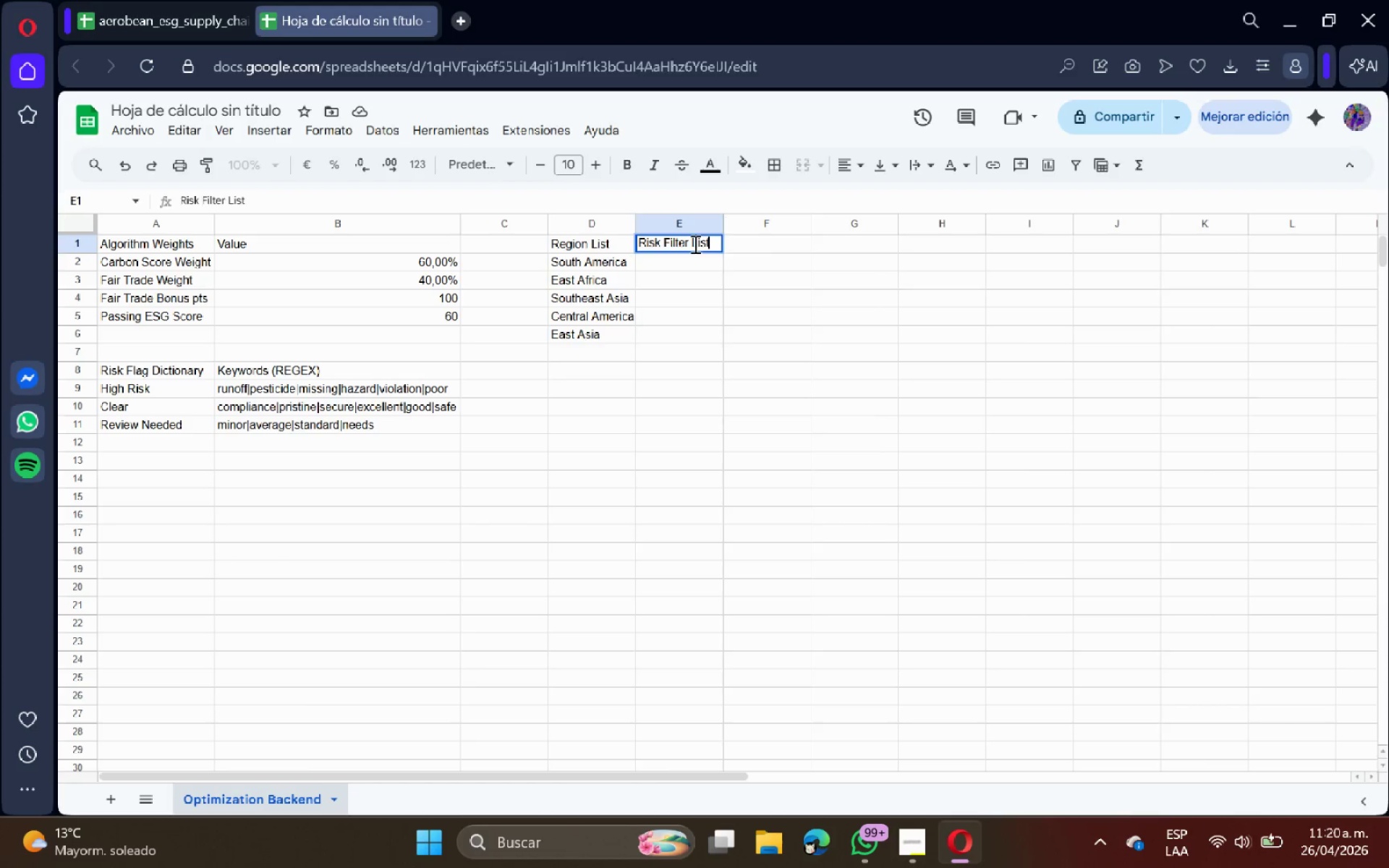 
key(Enter)
 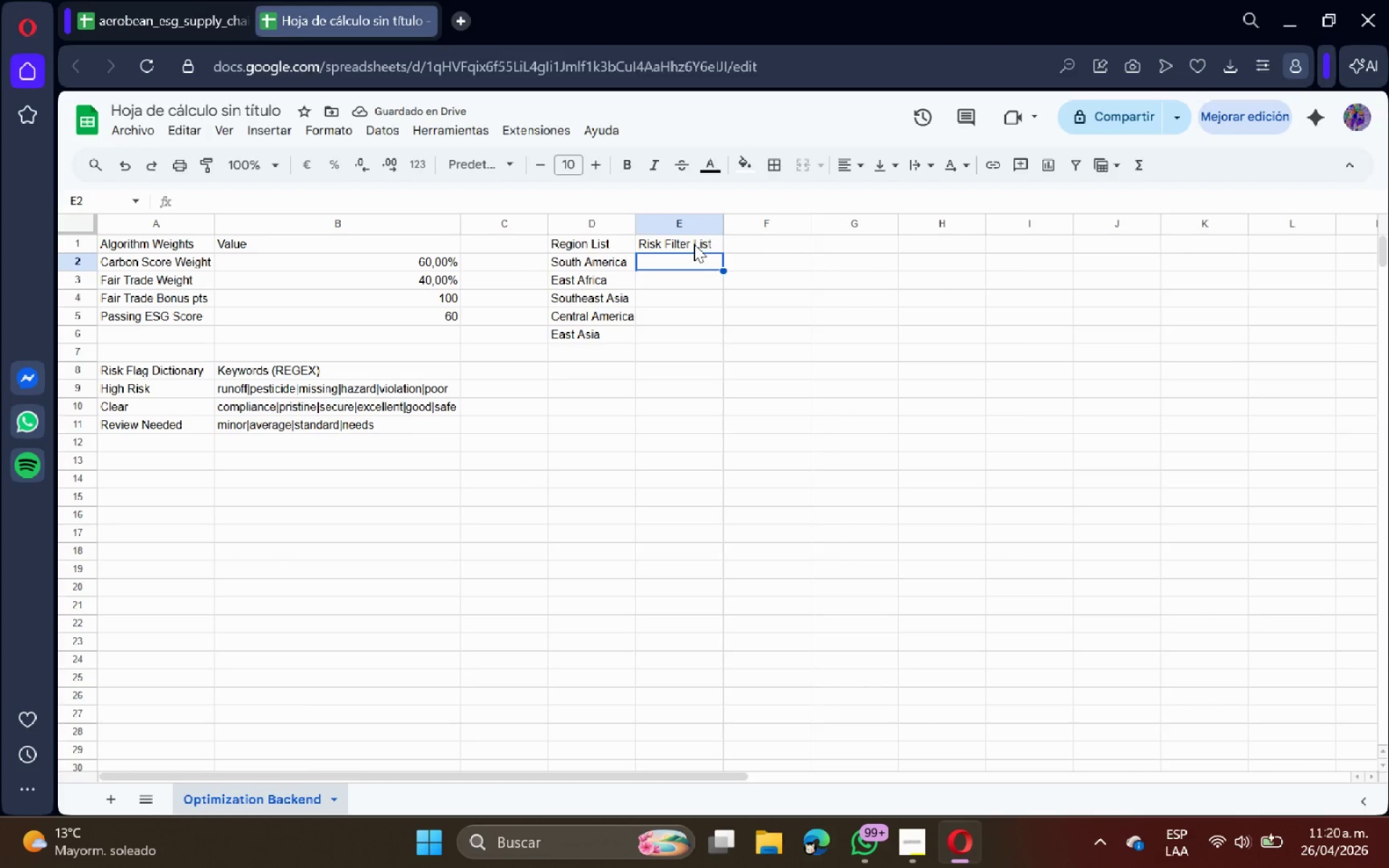 
wait(5.95)
 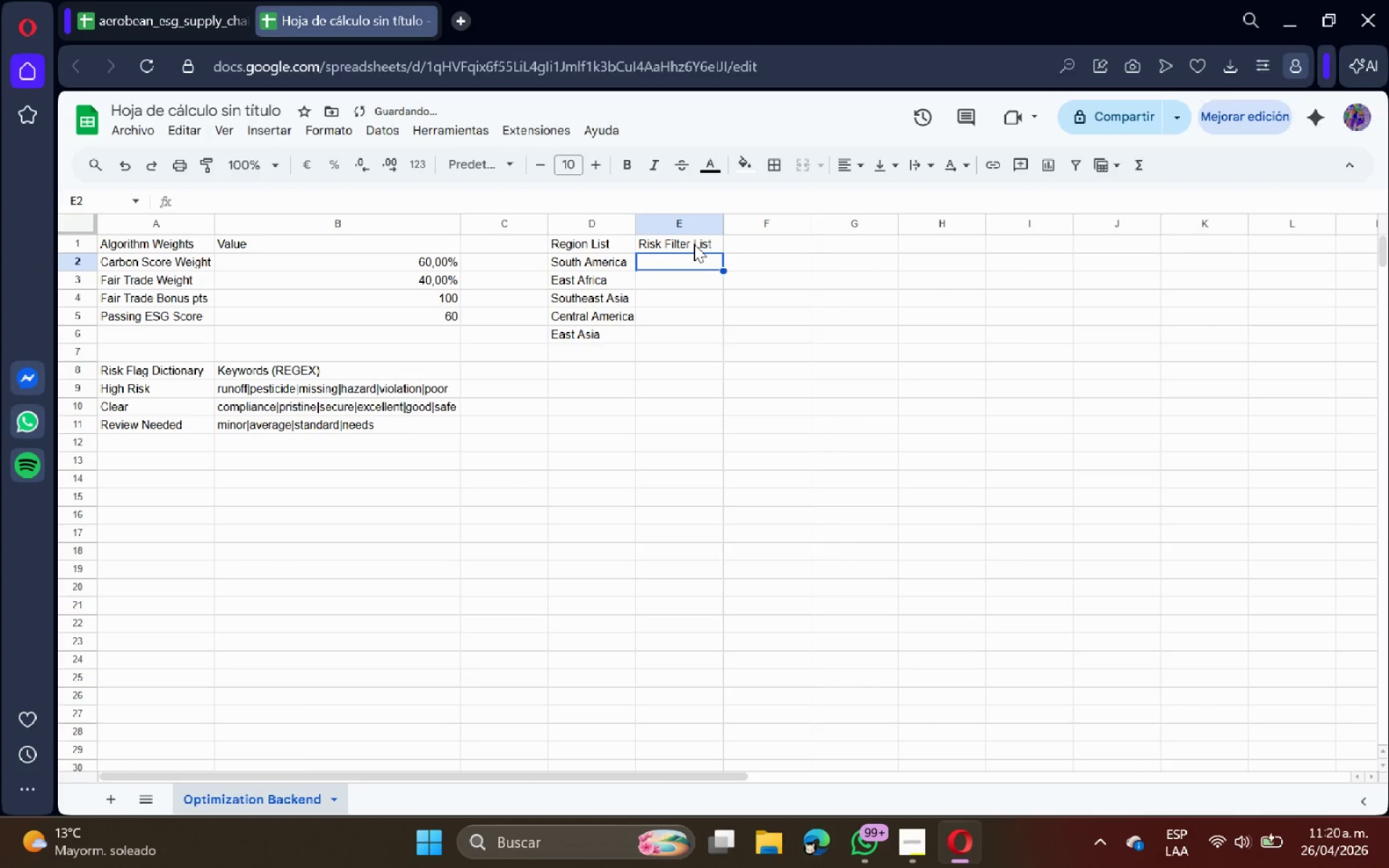 
type(High Risk)
 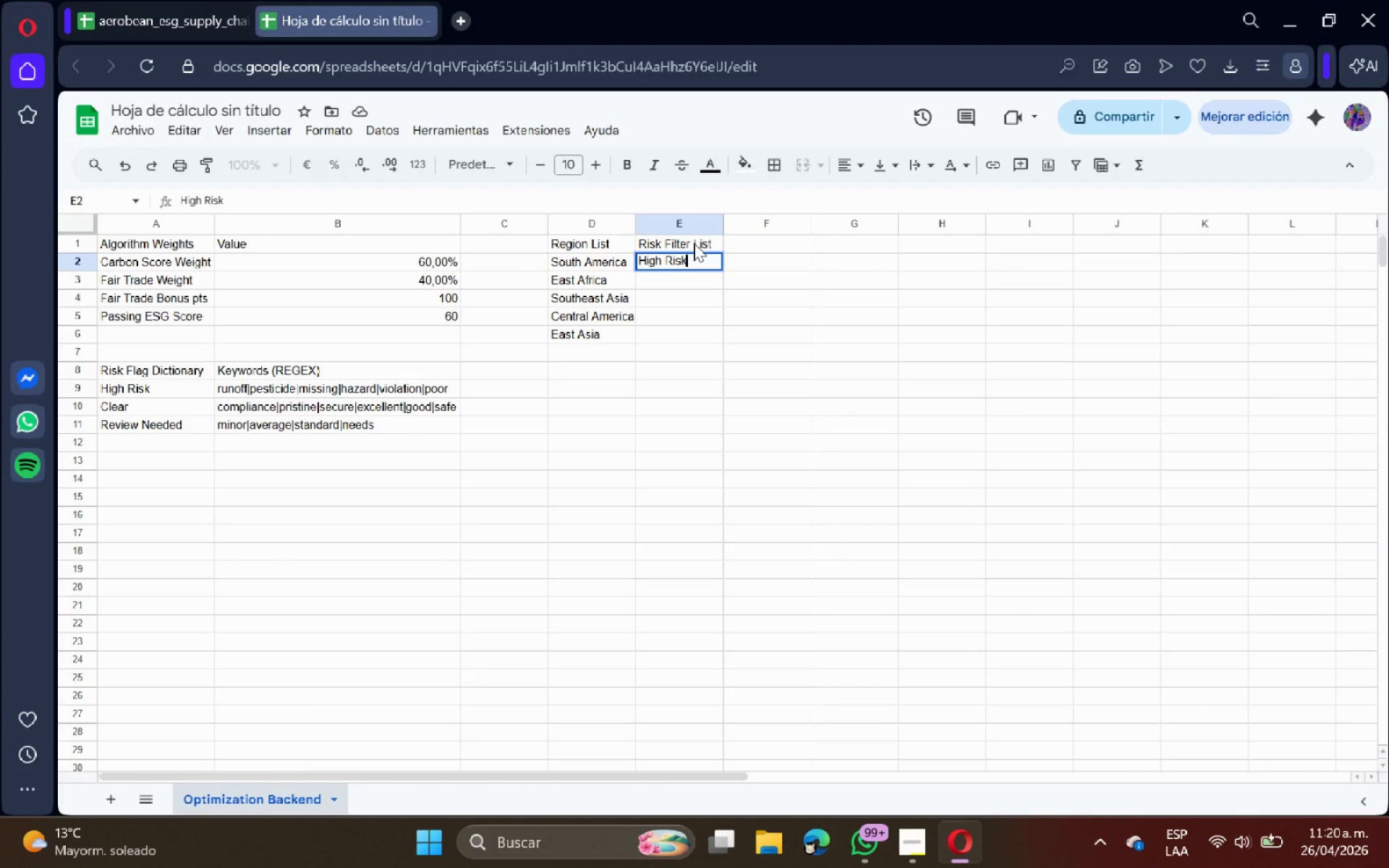 
key(Enter)
 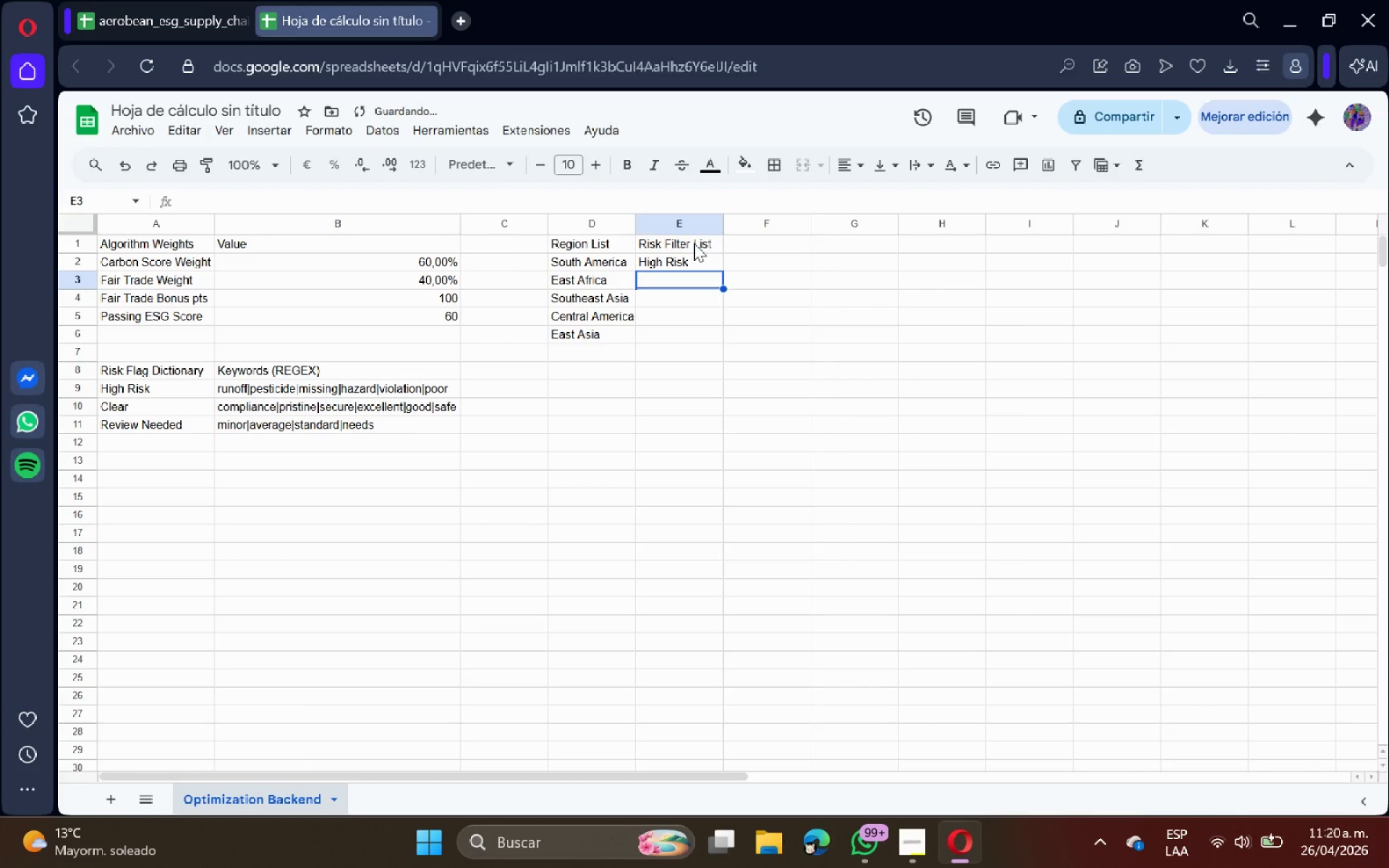 
type(clear)
key(Backspace)
key(Backspace)
key(Backspace)
key(Backspace)
key(Backspace)
type(Clear)
 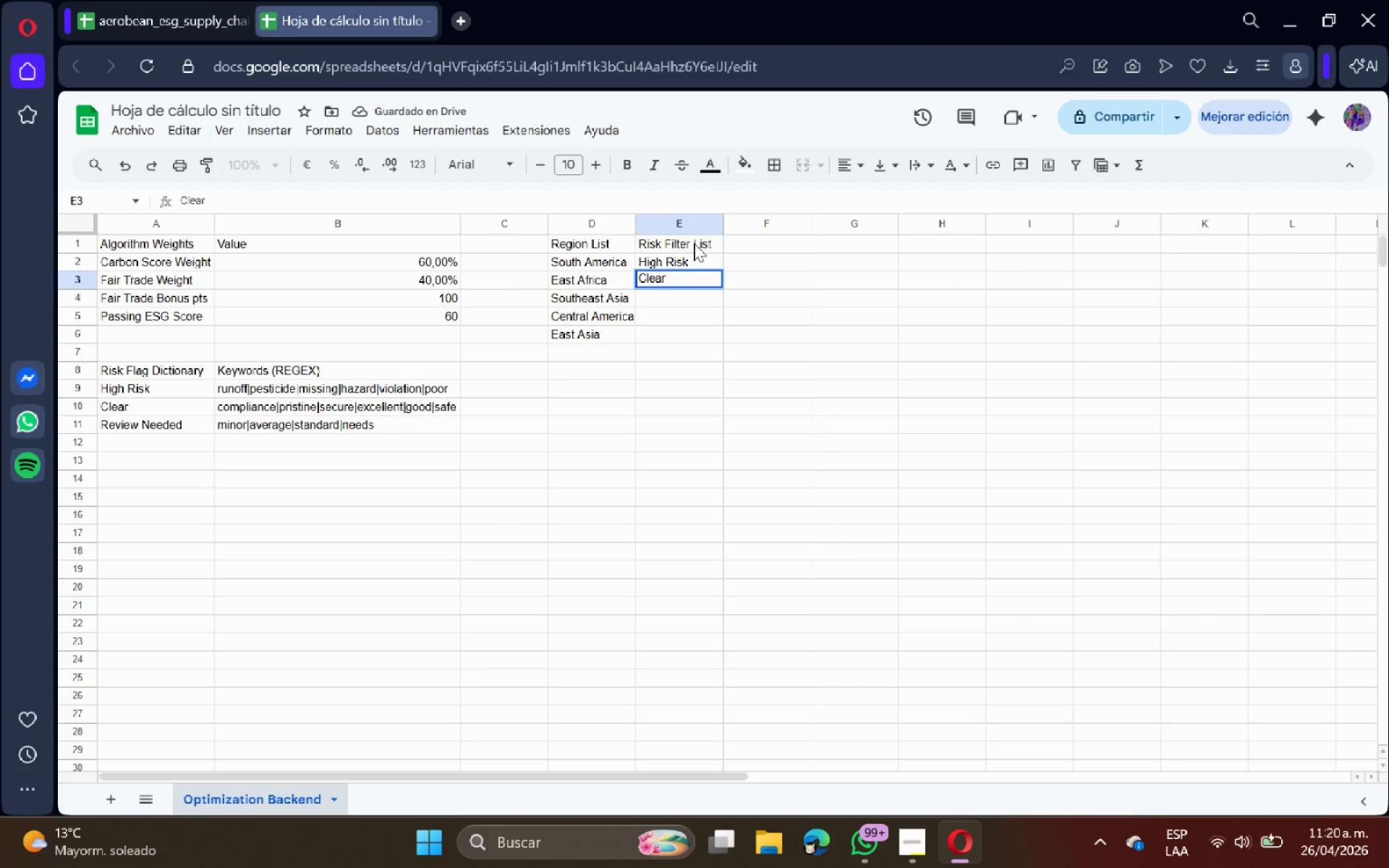 
key(Enter)
 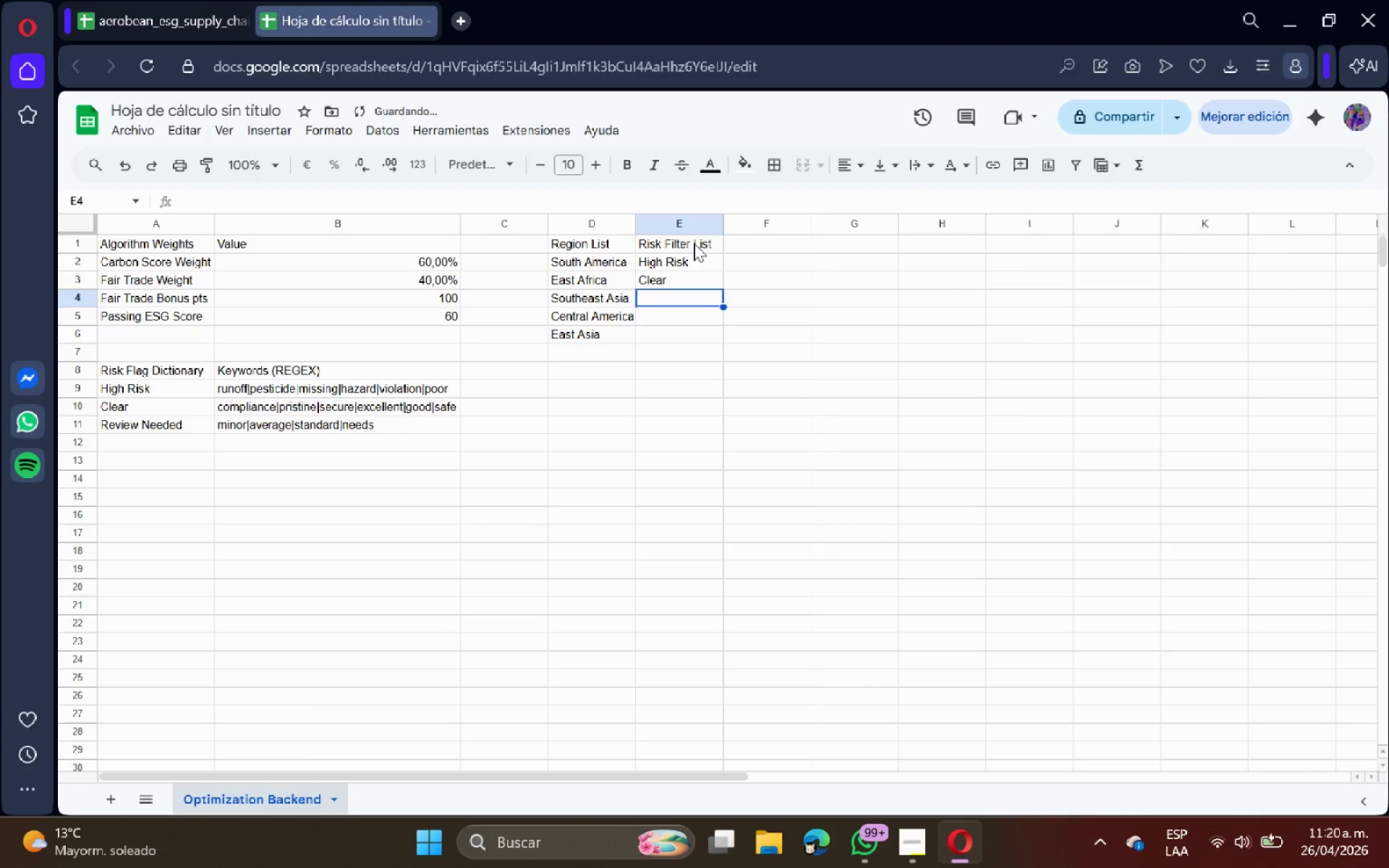 
type(Reviw)
key(Backspace)
type(ew Needed)
 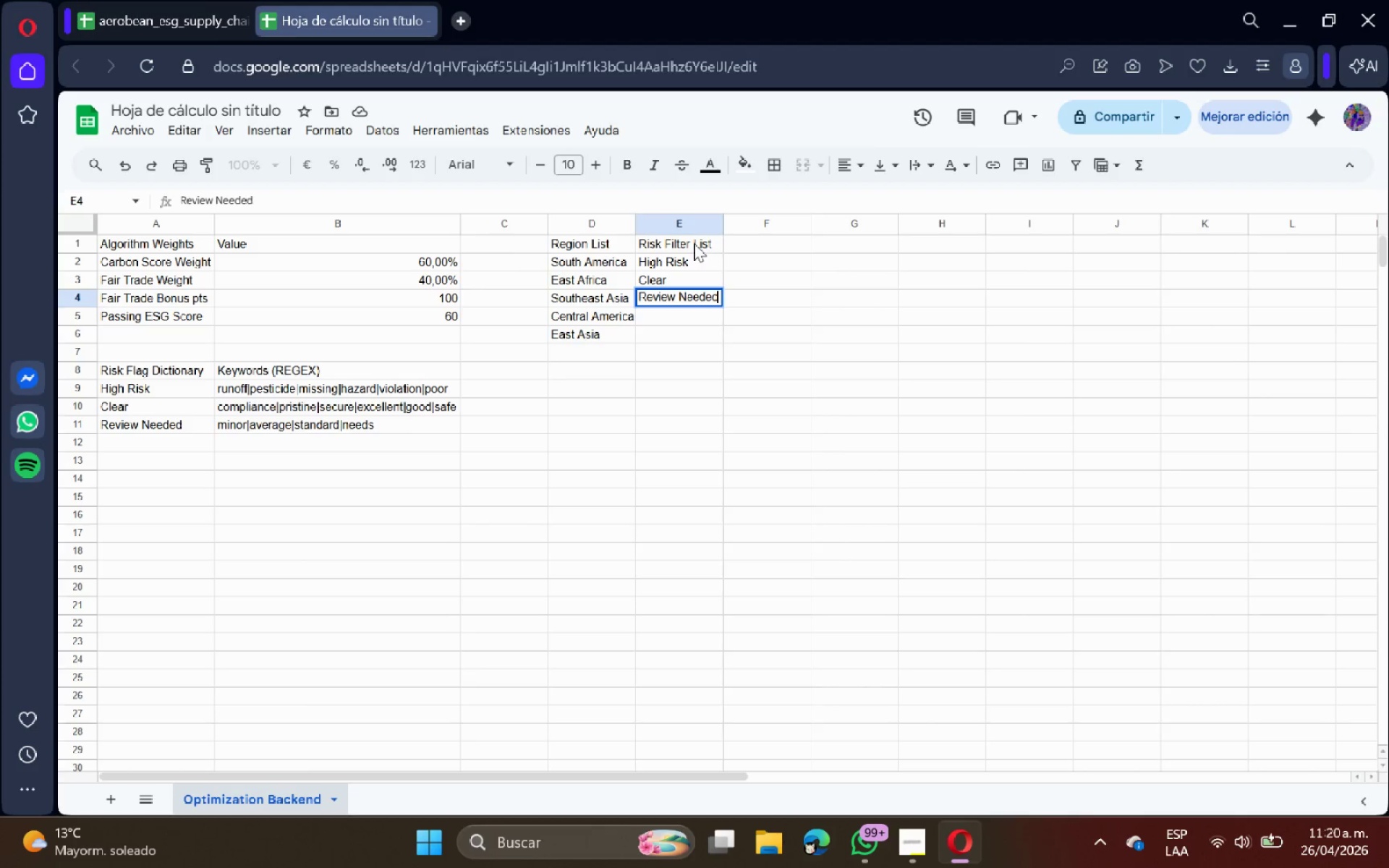 
key(Enter)
 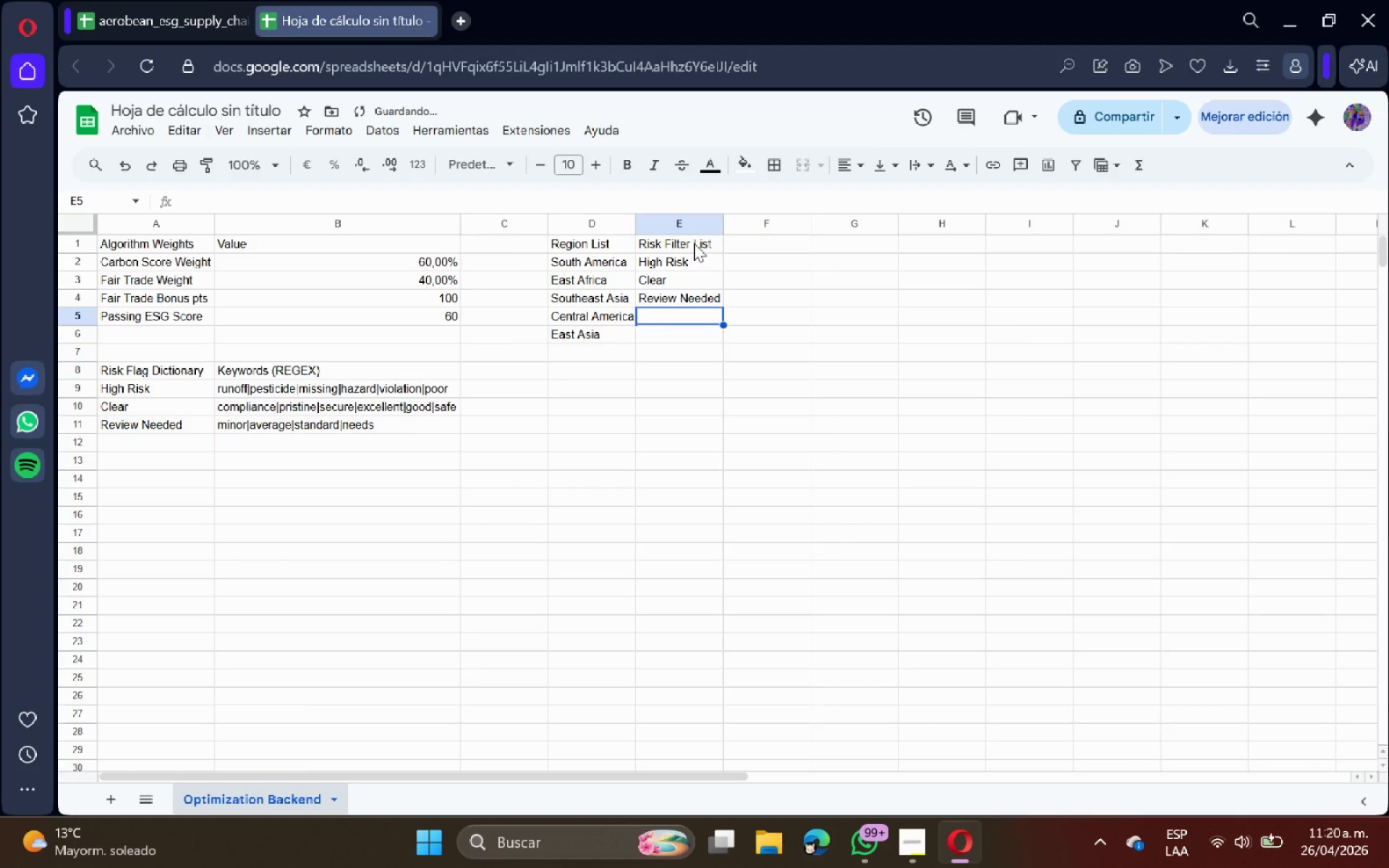 
type(All Regions)
 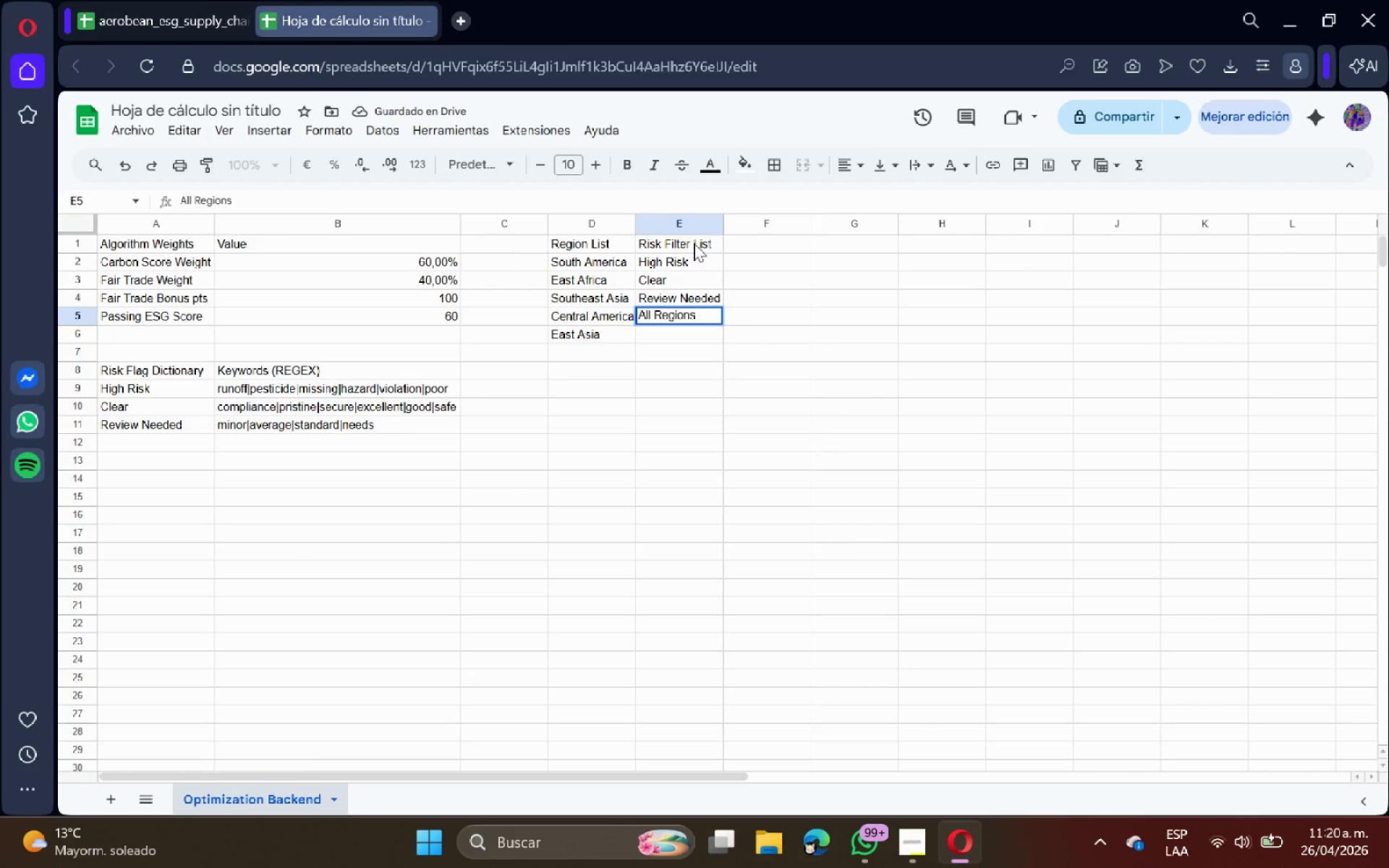 
key(Enter)
 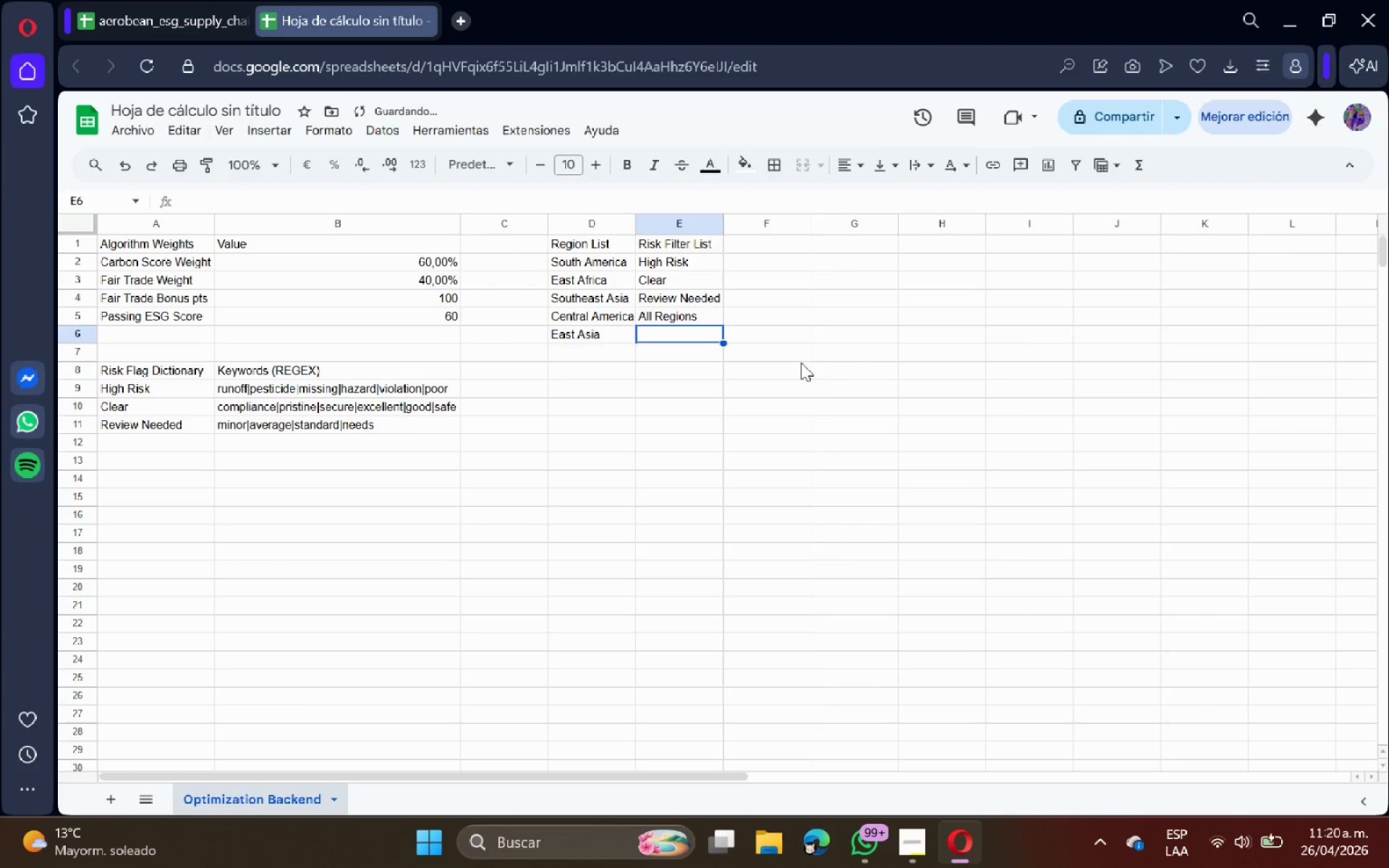 
left_click([684, 318])
 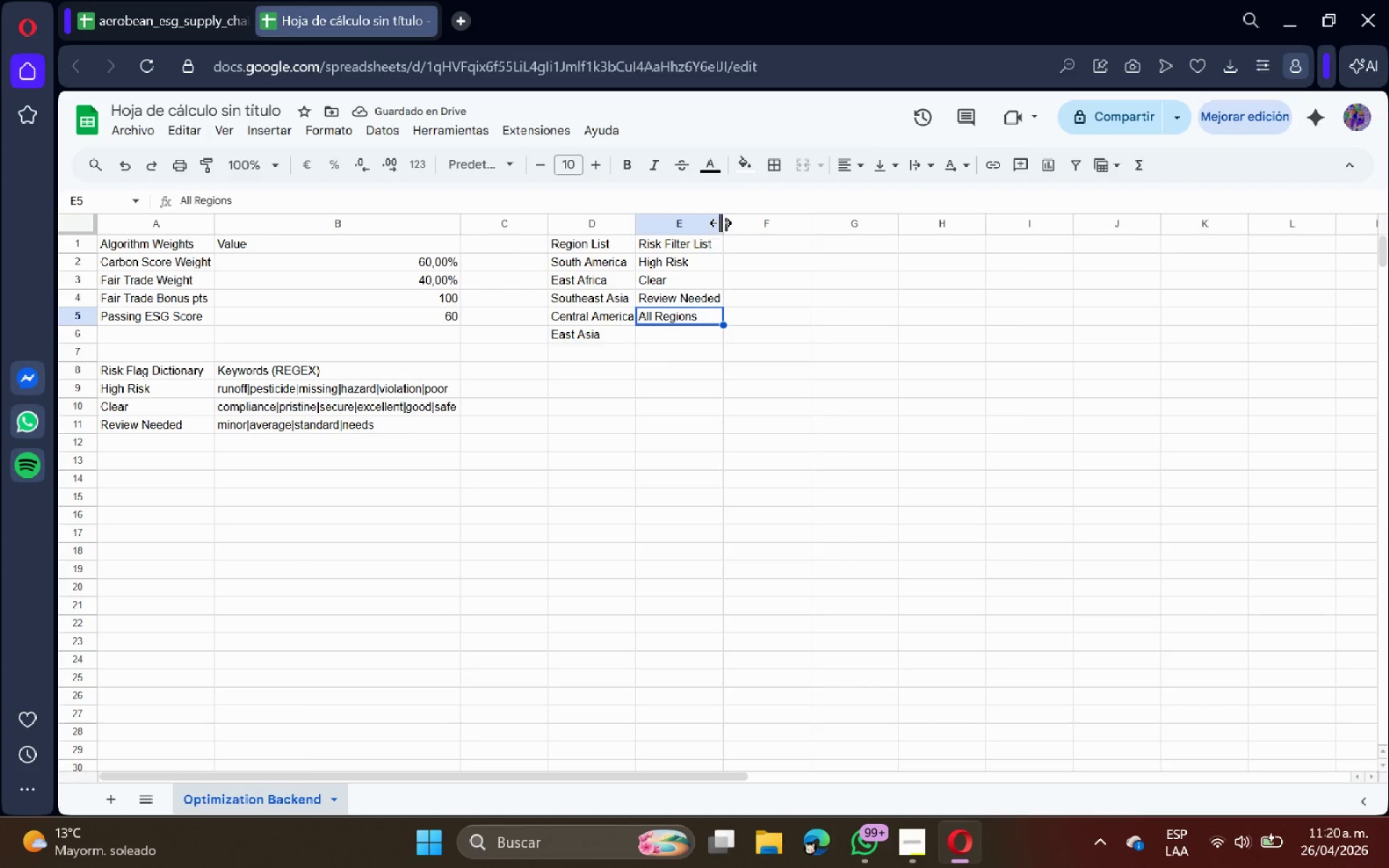 
double_click([721, 222])
 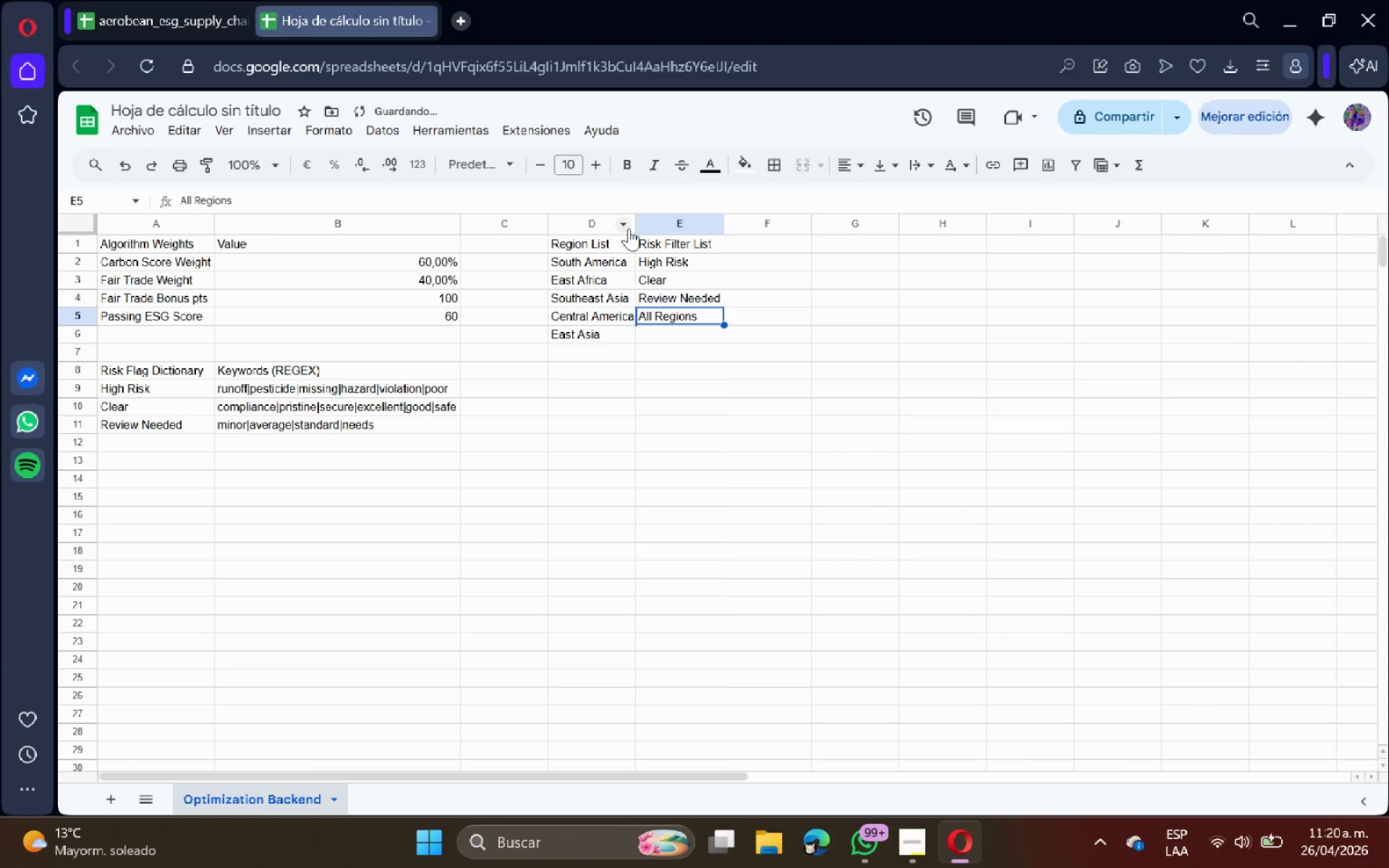 
double_click([634, 223])
 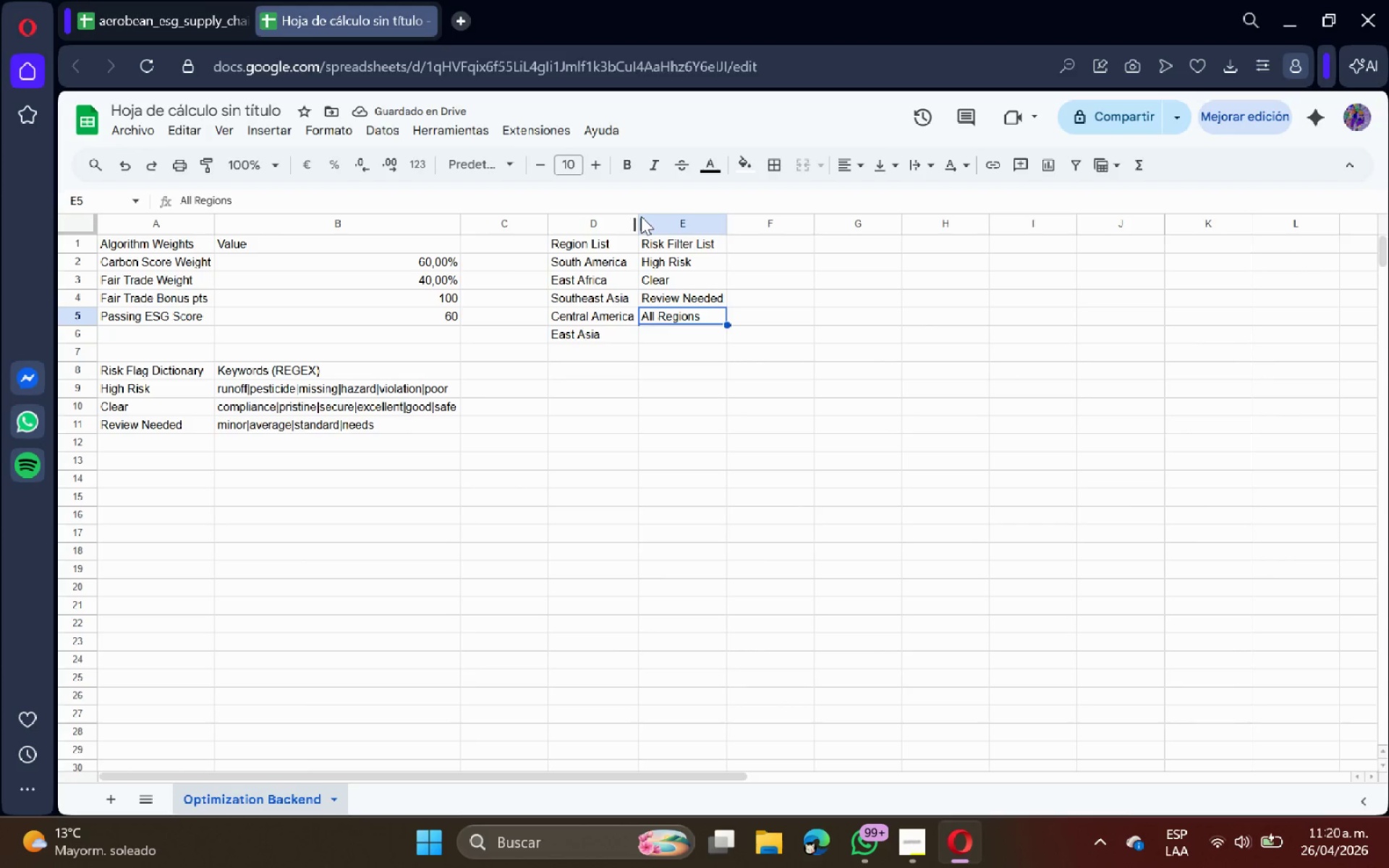 
wait(6.94)
 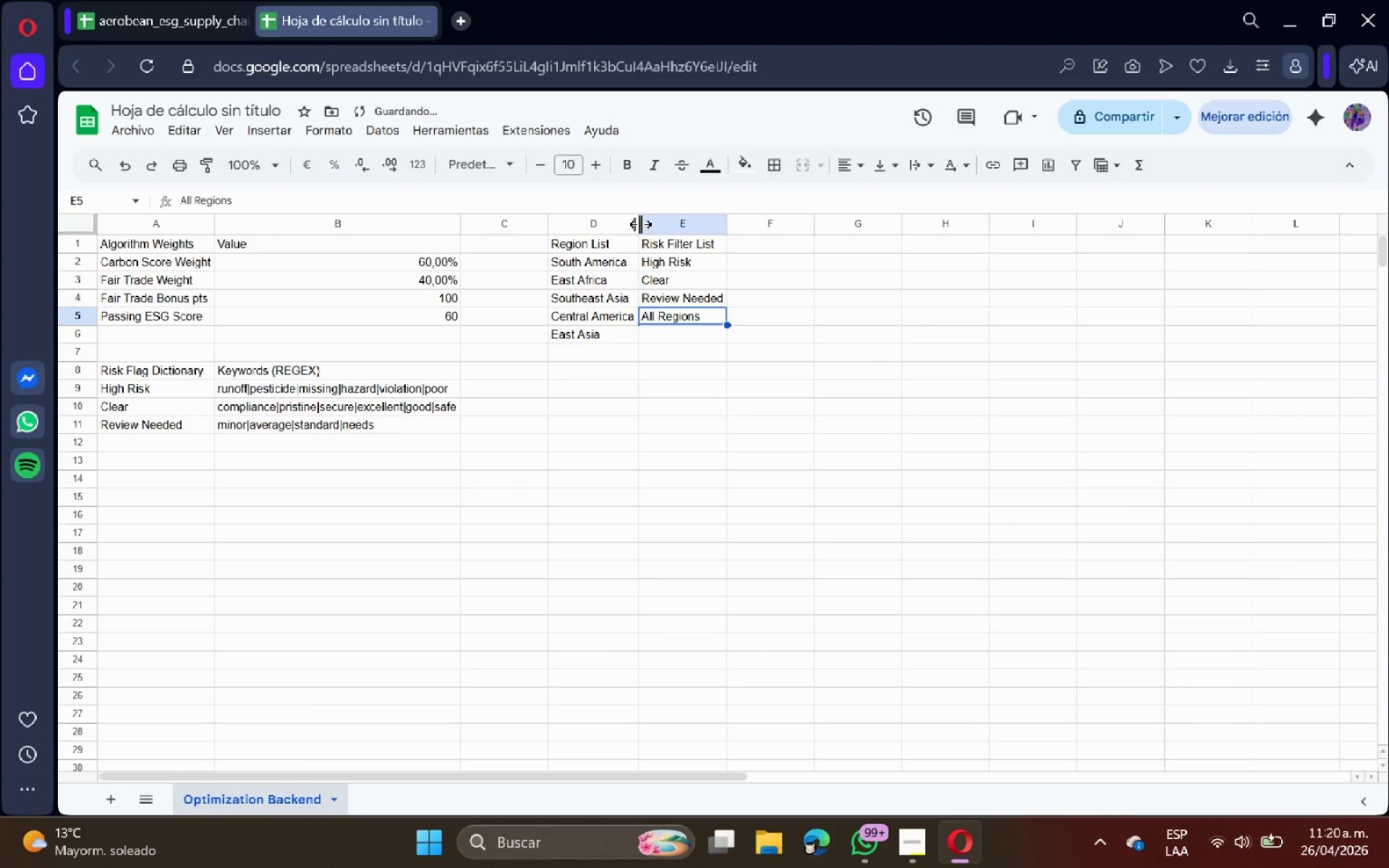 
mouse_move([470, 231])
 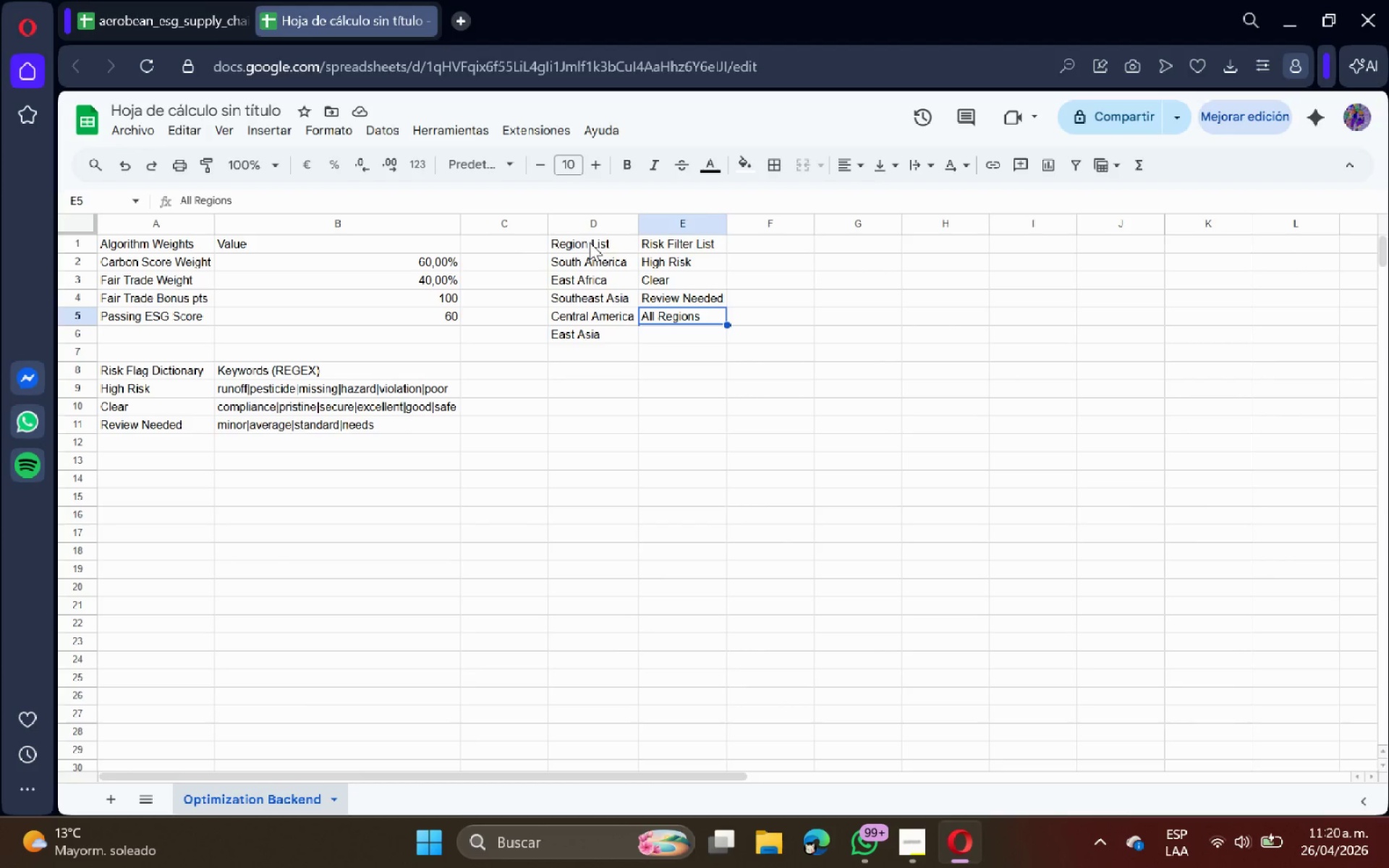 
left_click_drag(start_coordinate=[590, 242], to_coordinate=[711, 243])
 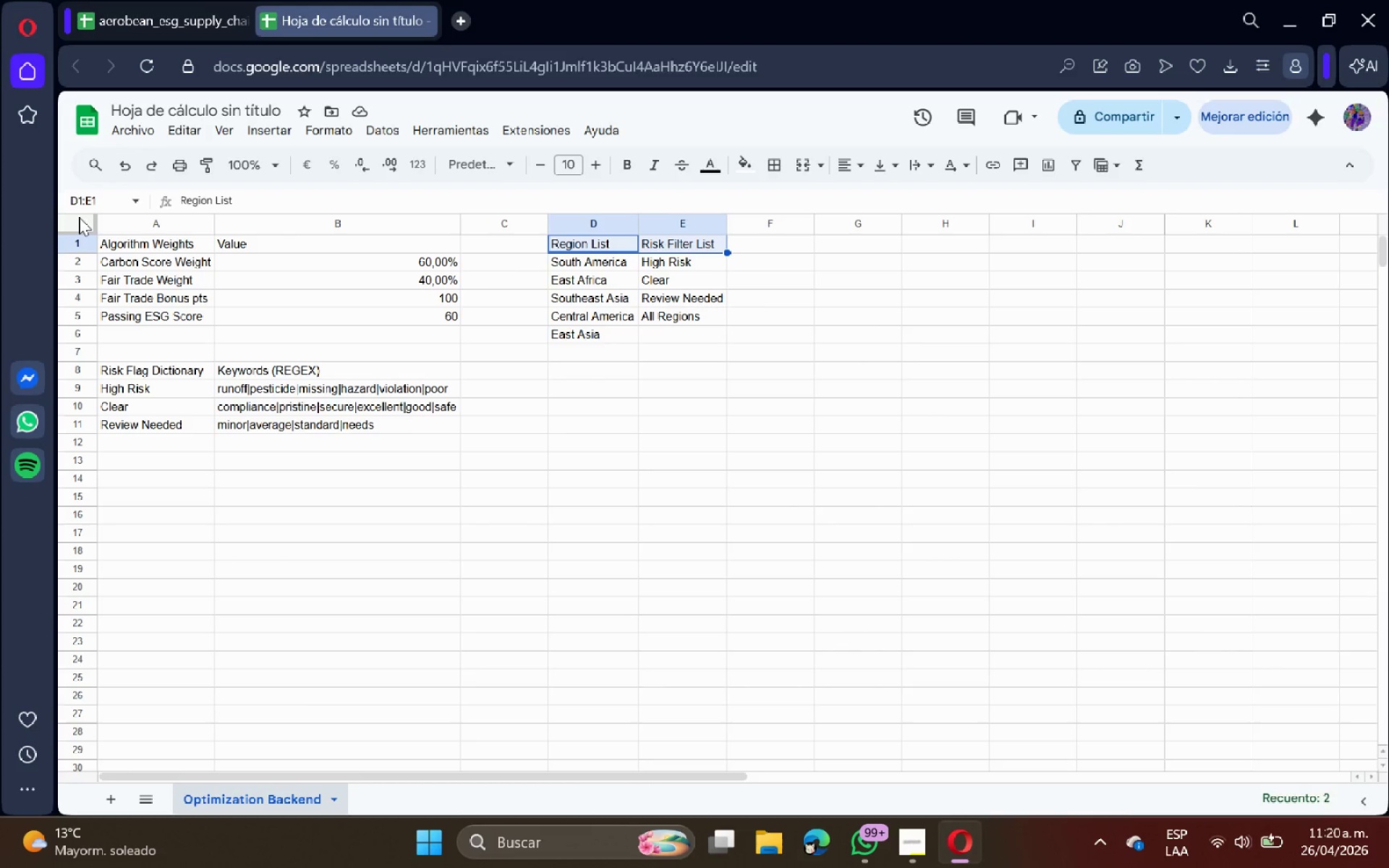 
left_click([598, 422])
 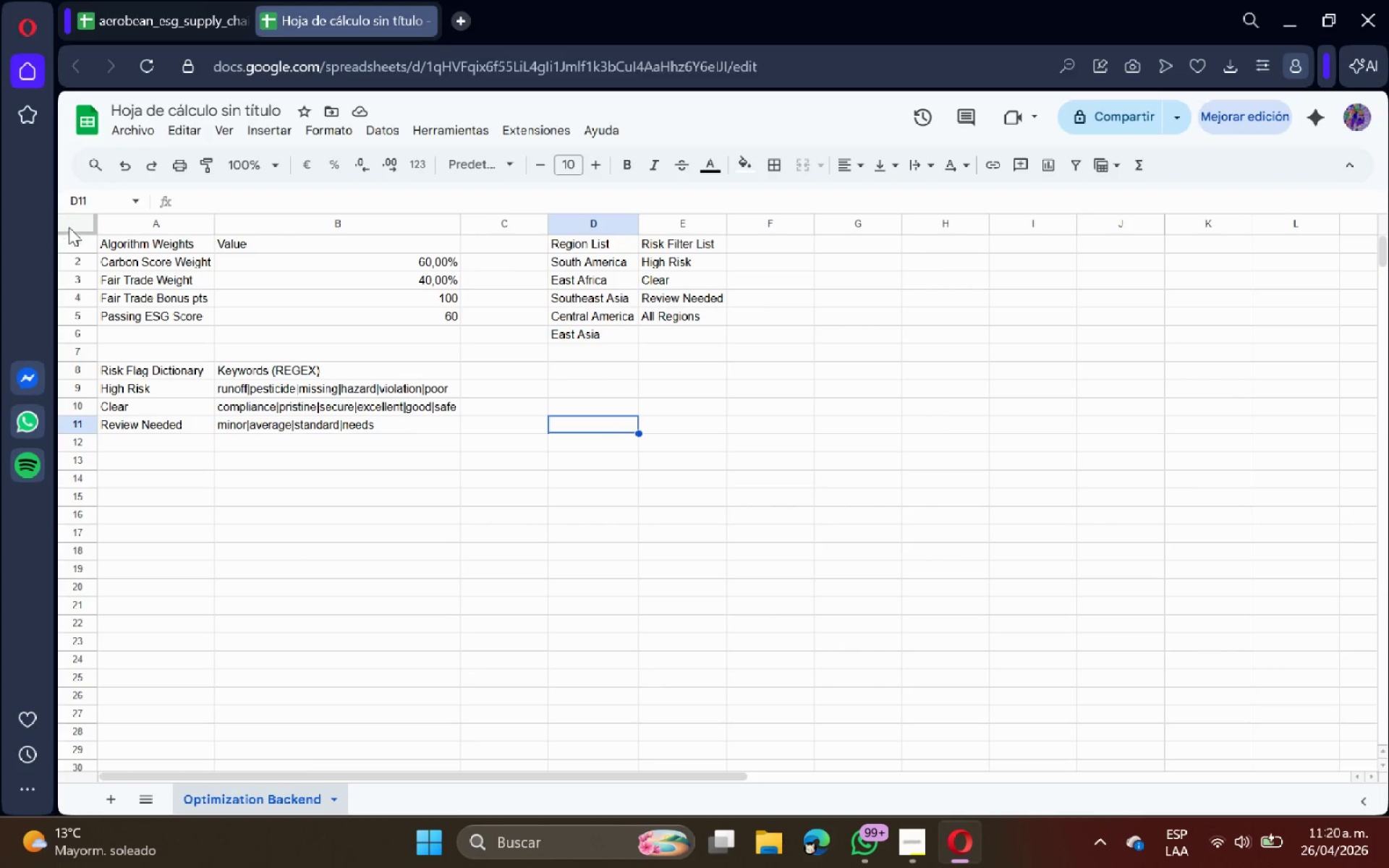 
left_click([74, 226])
 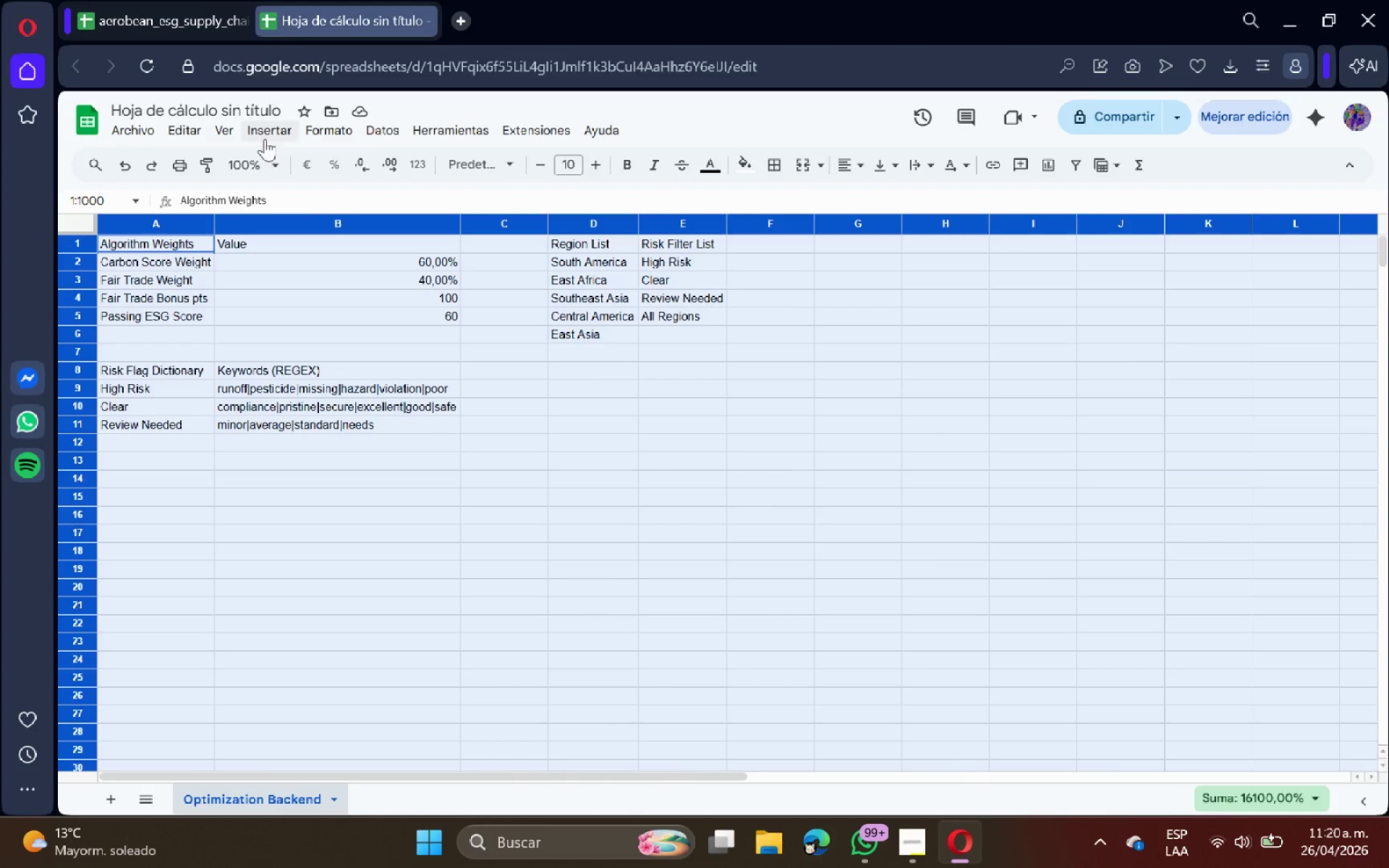 
left_click([282, 125])
 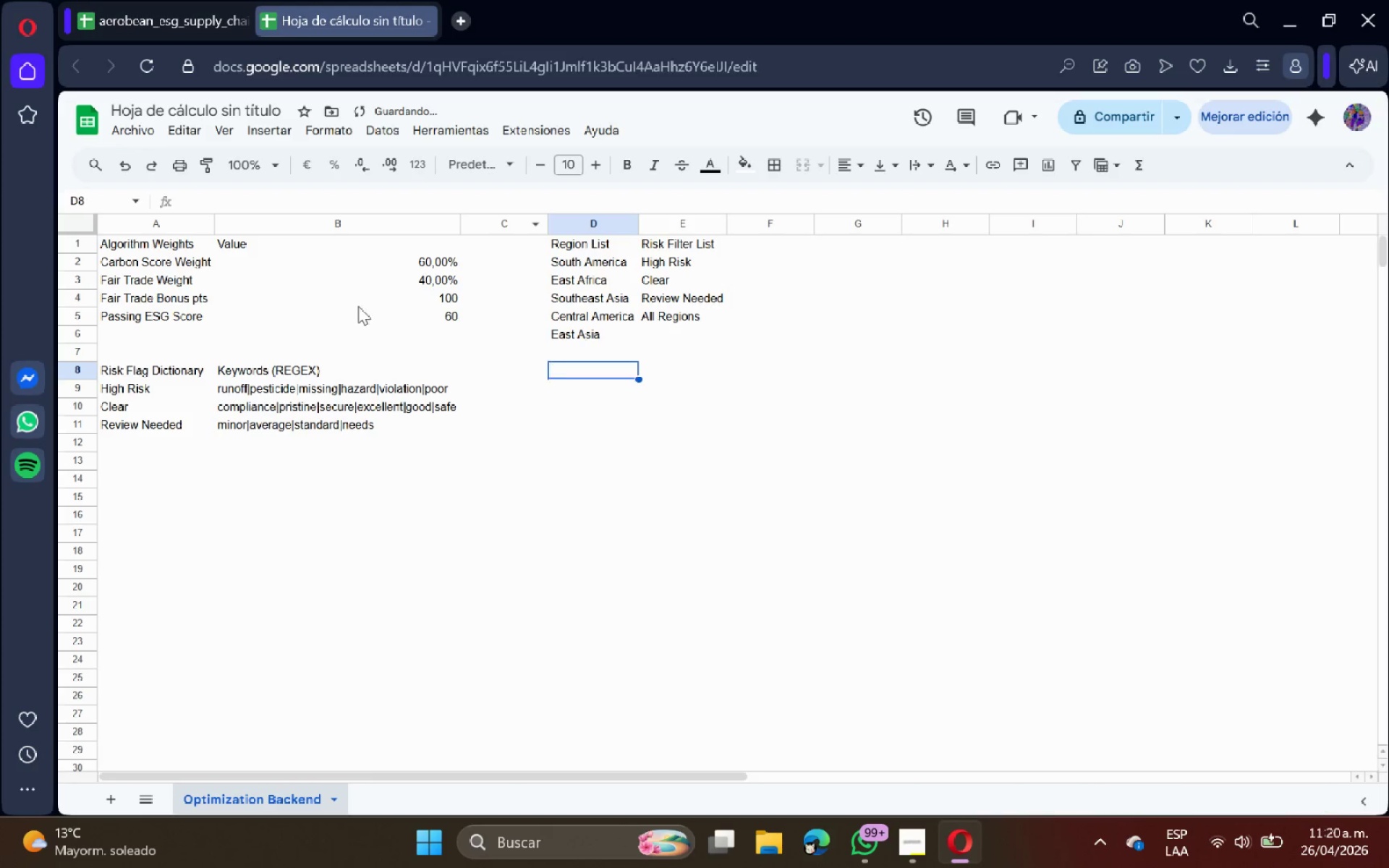 
wait(5.39)
 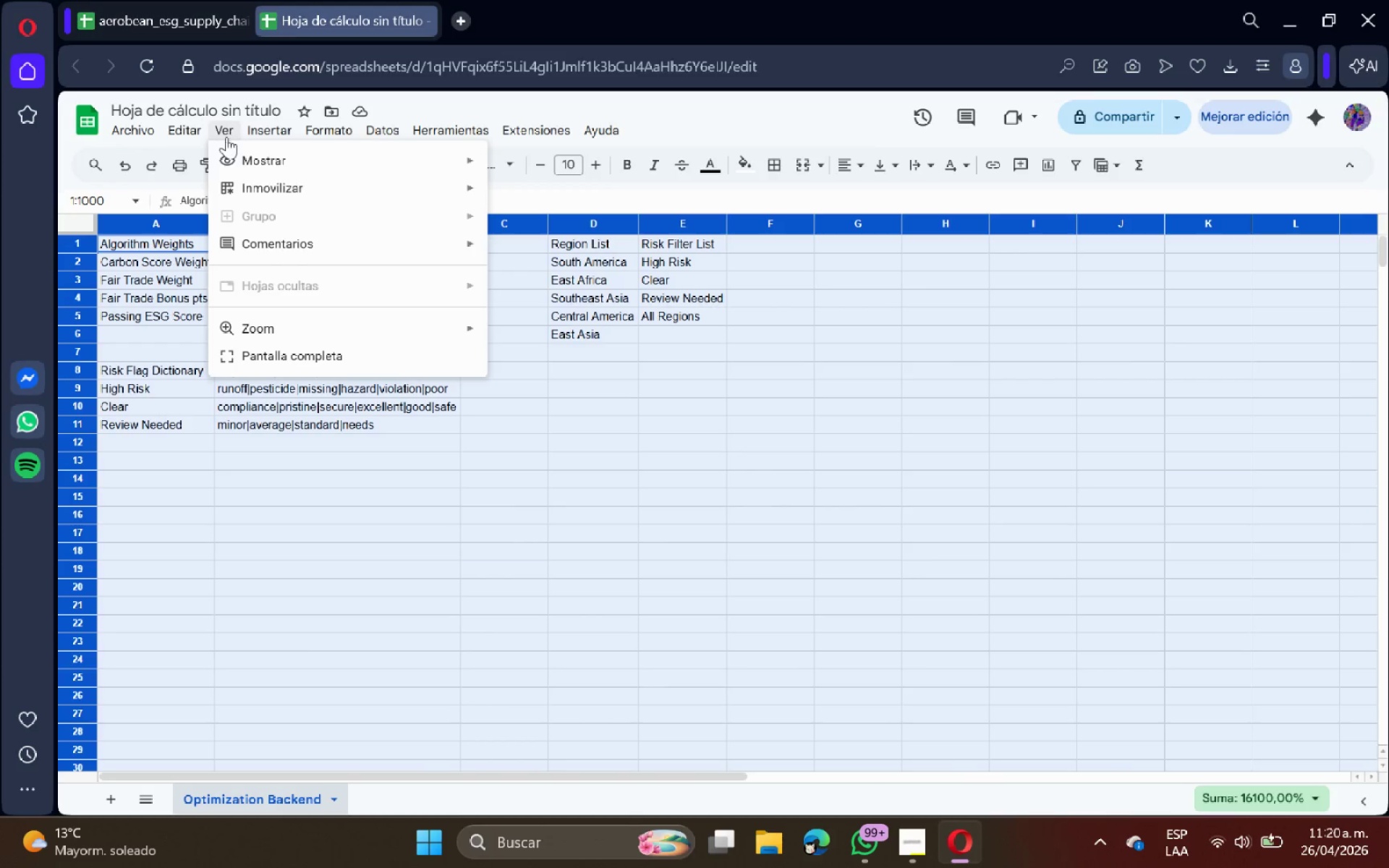 
left_click_drag(start_coordinate=[150, 242], to_coordinate=[318, 239])
 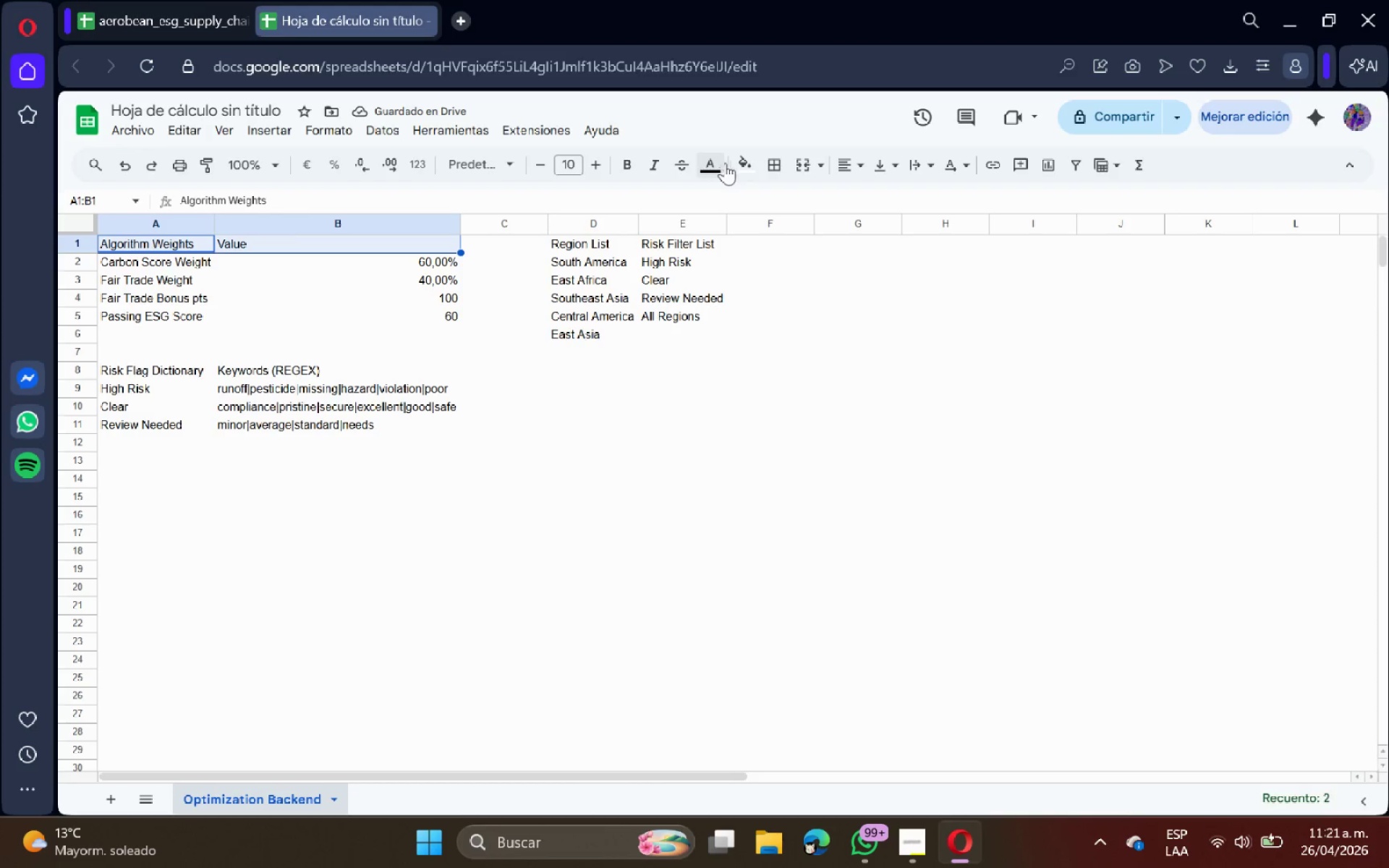 
left_click([737, 159])
 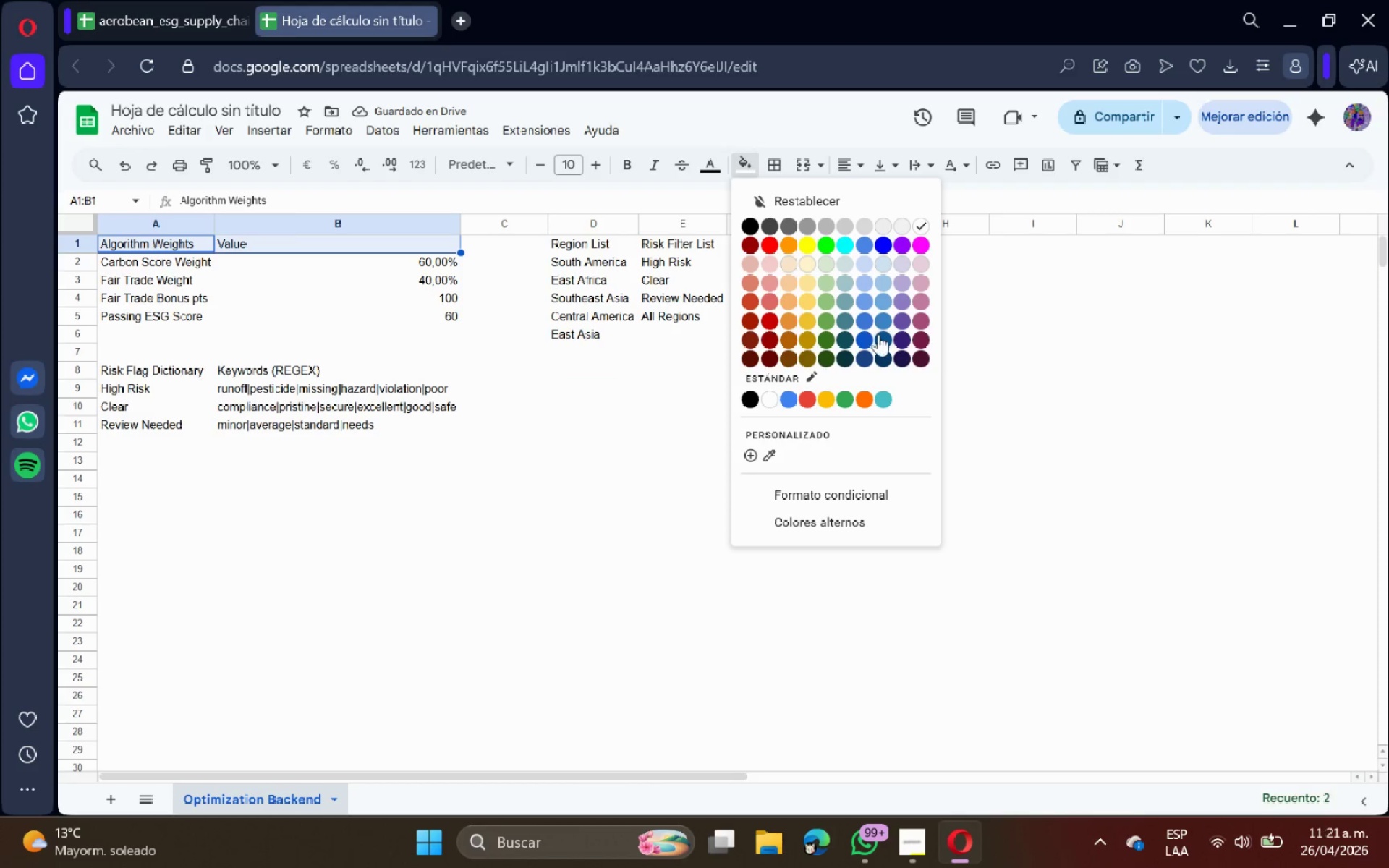 
left_click([878, 351])
 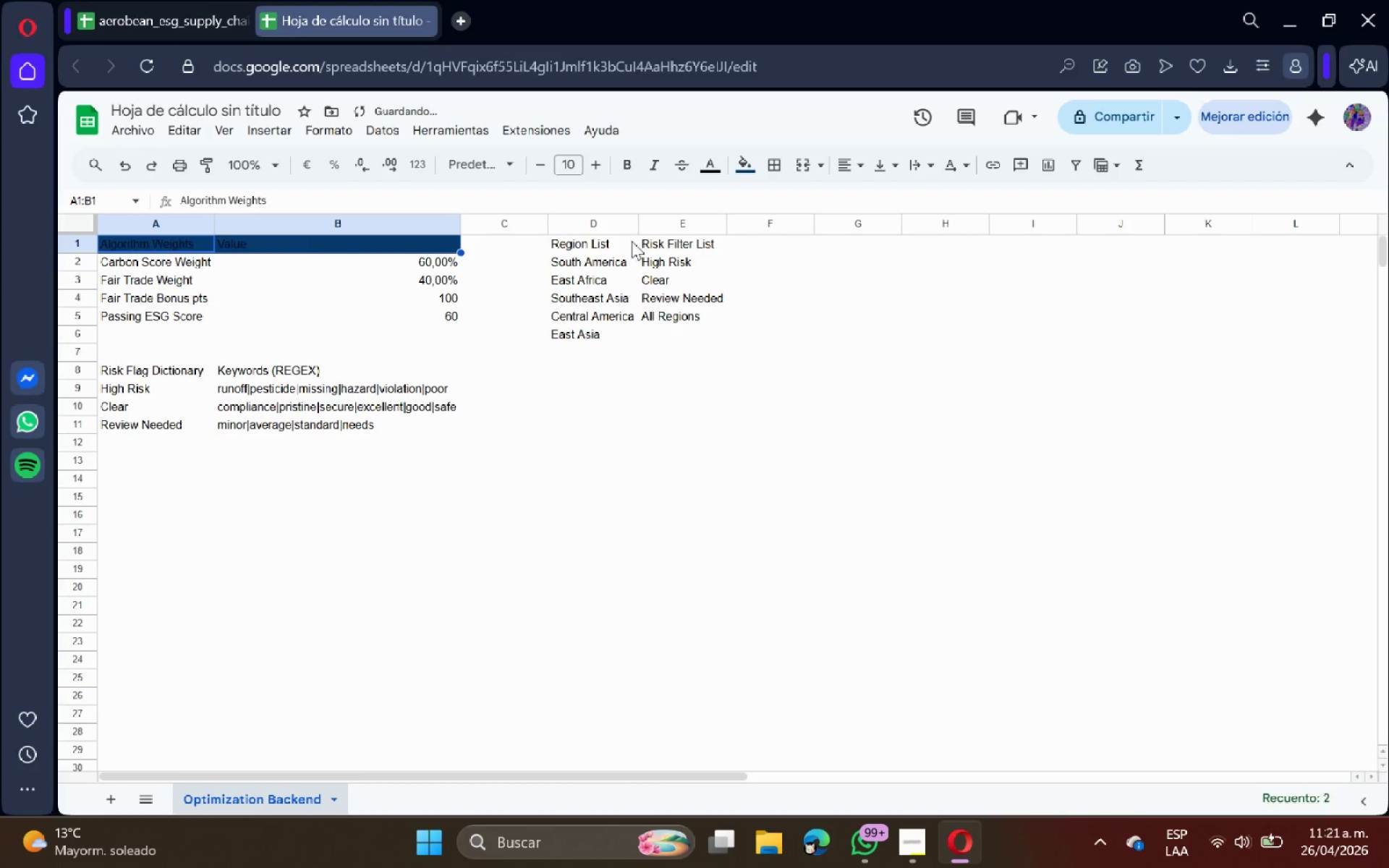 
left_click_drag(start_coordinate=[598, 241], to_coordinate=[653, 241])
 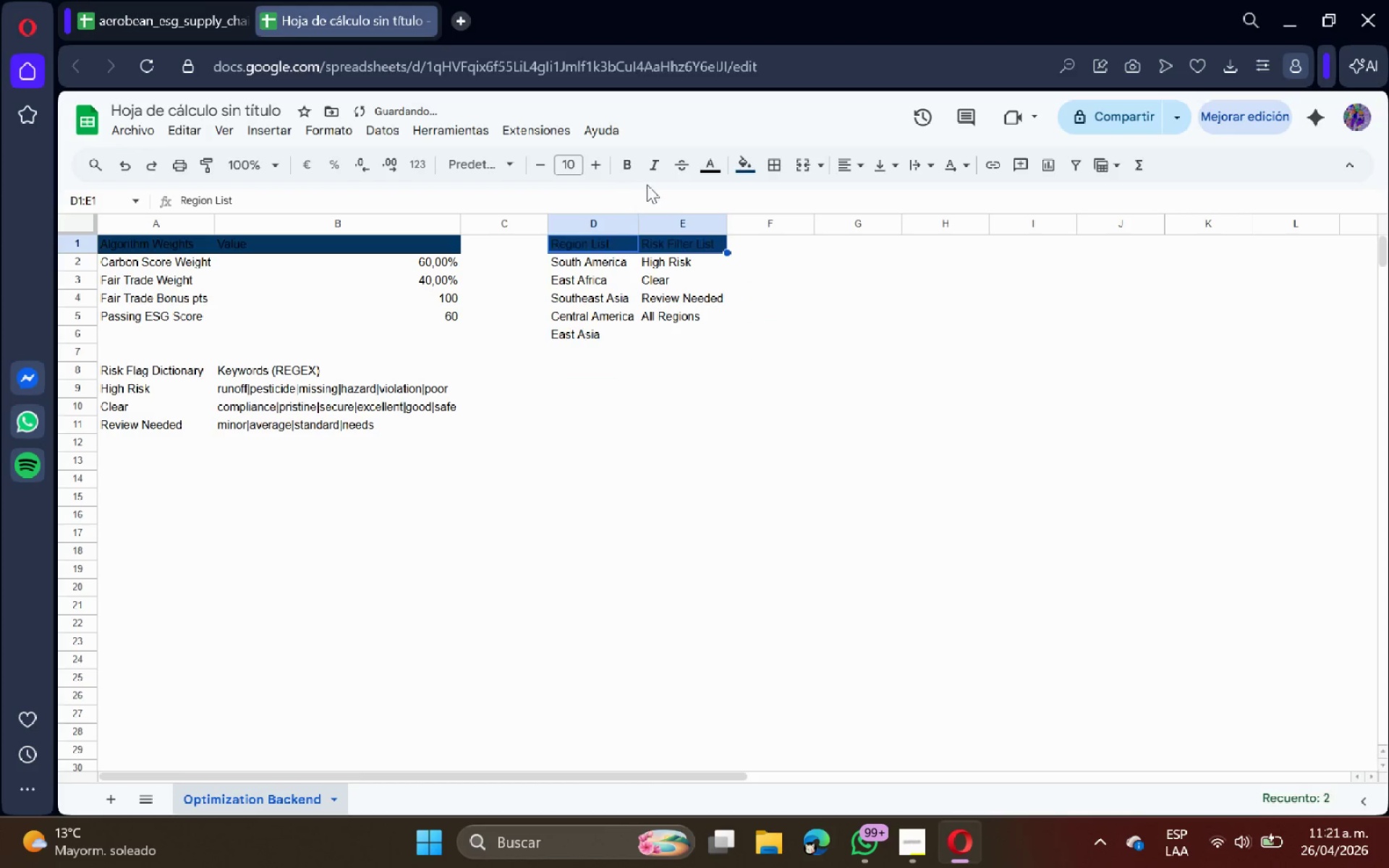 
left_click([632, 163])
 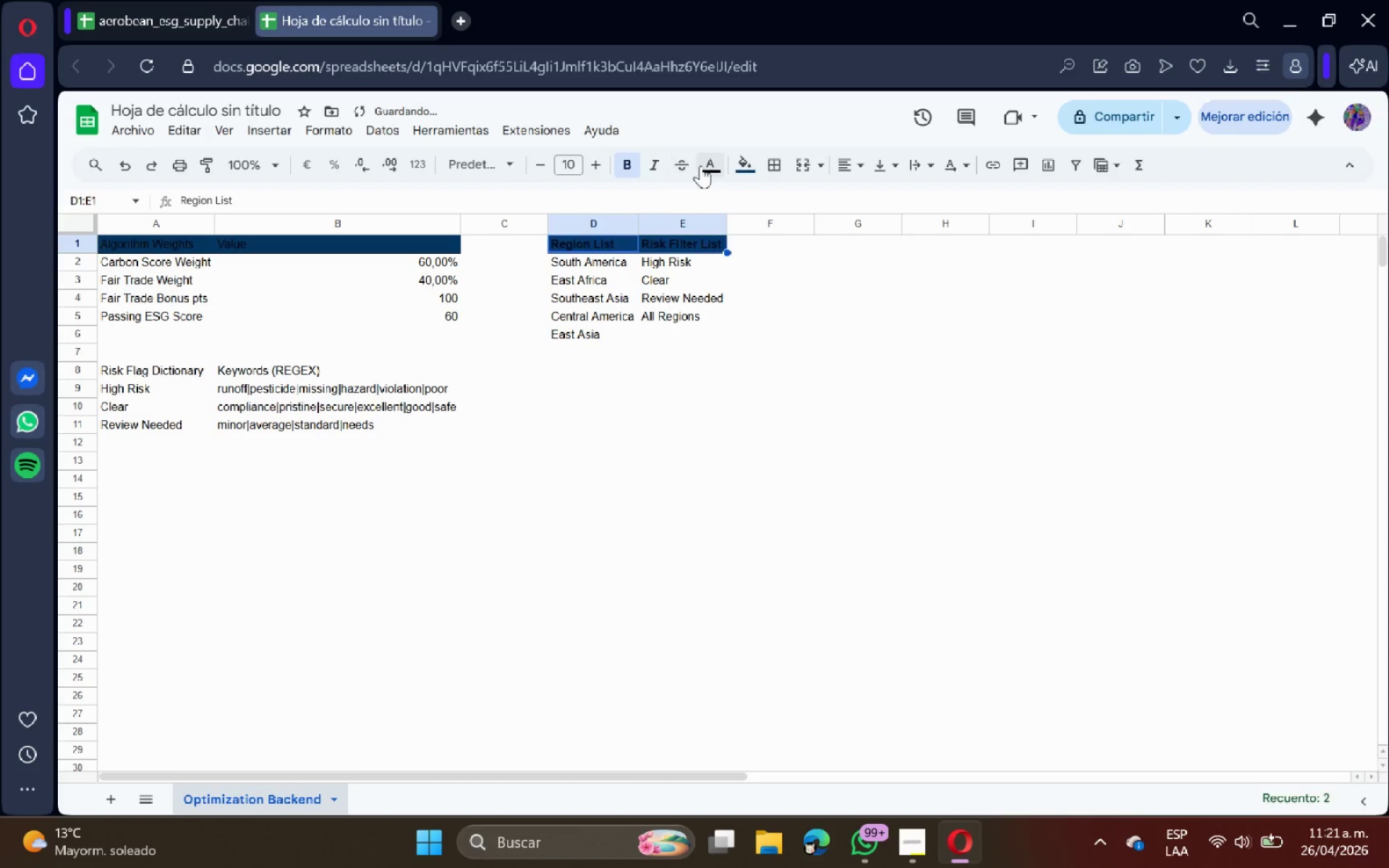 
left_click([701, 166])
 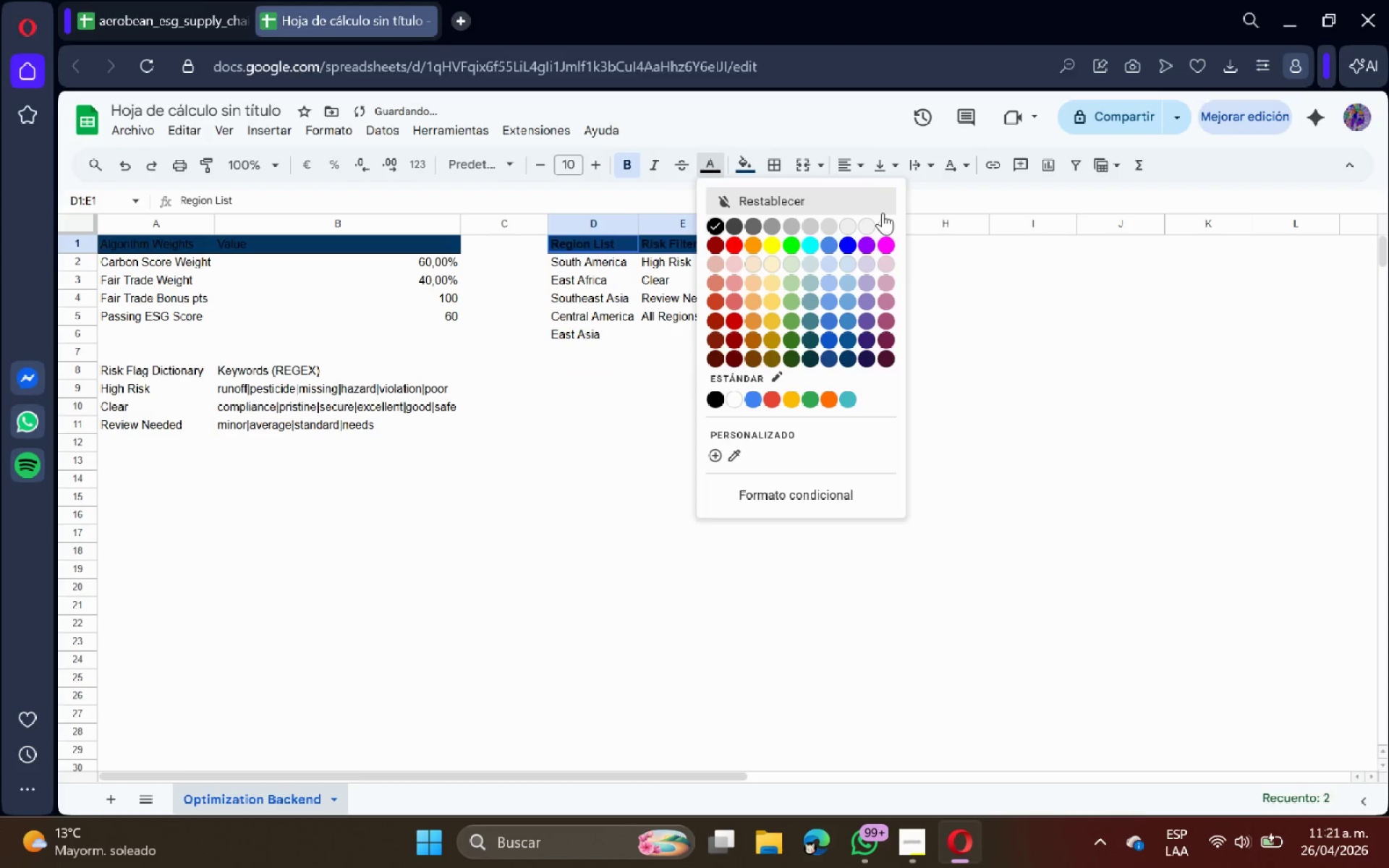 
left_click([888, 219])
 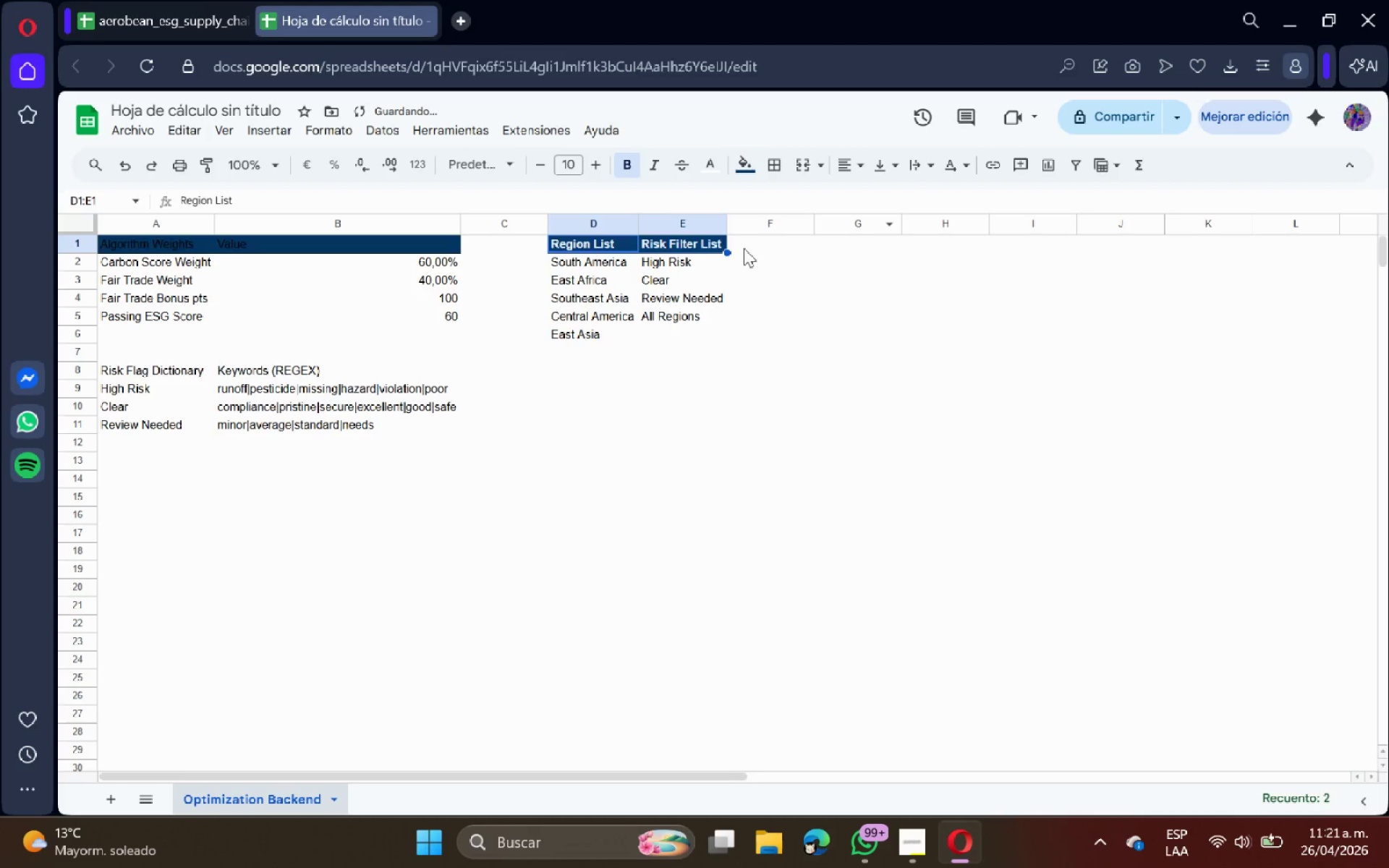 
left_click([671, 285])
 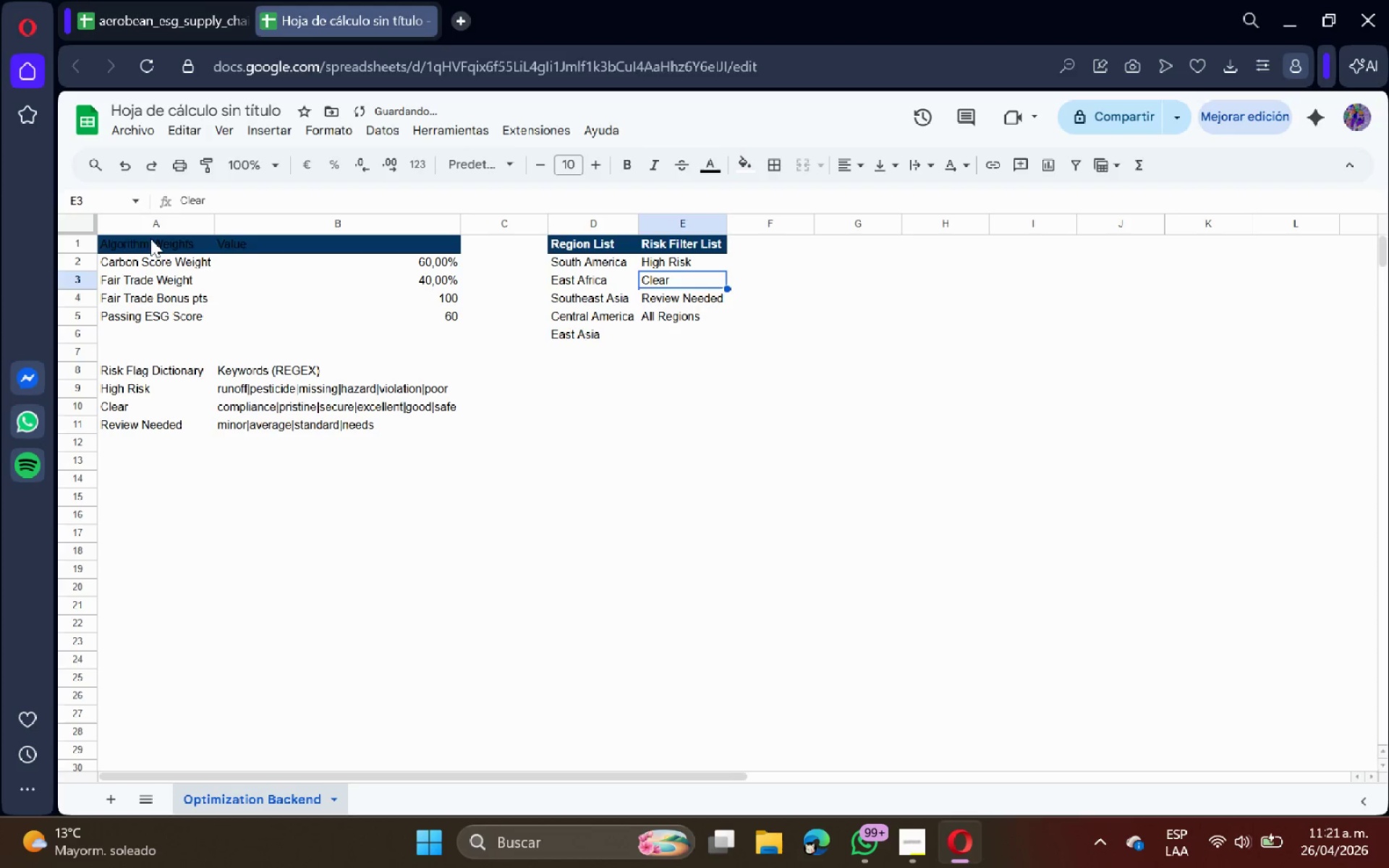 
left_click_drag(start_coordinate=[153, 239], to_coordinate=[276, 240])
 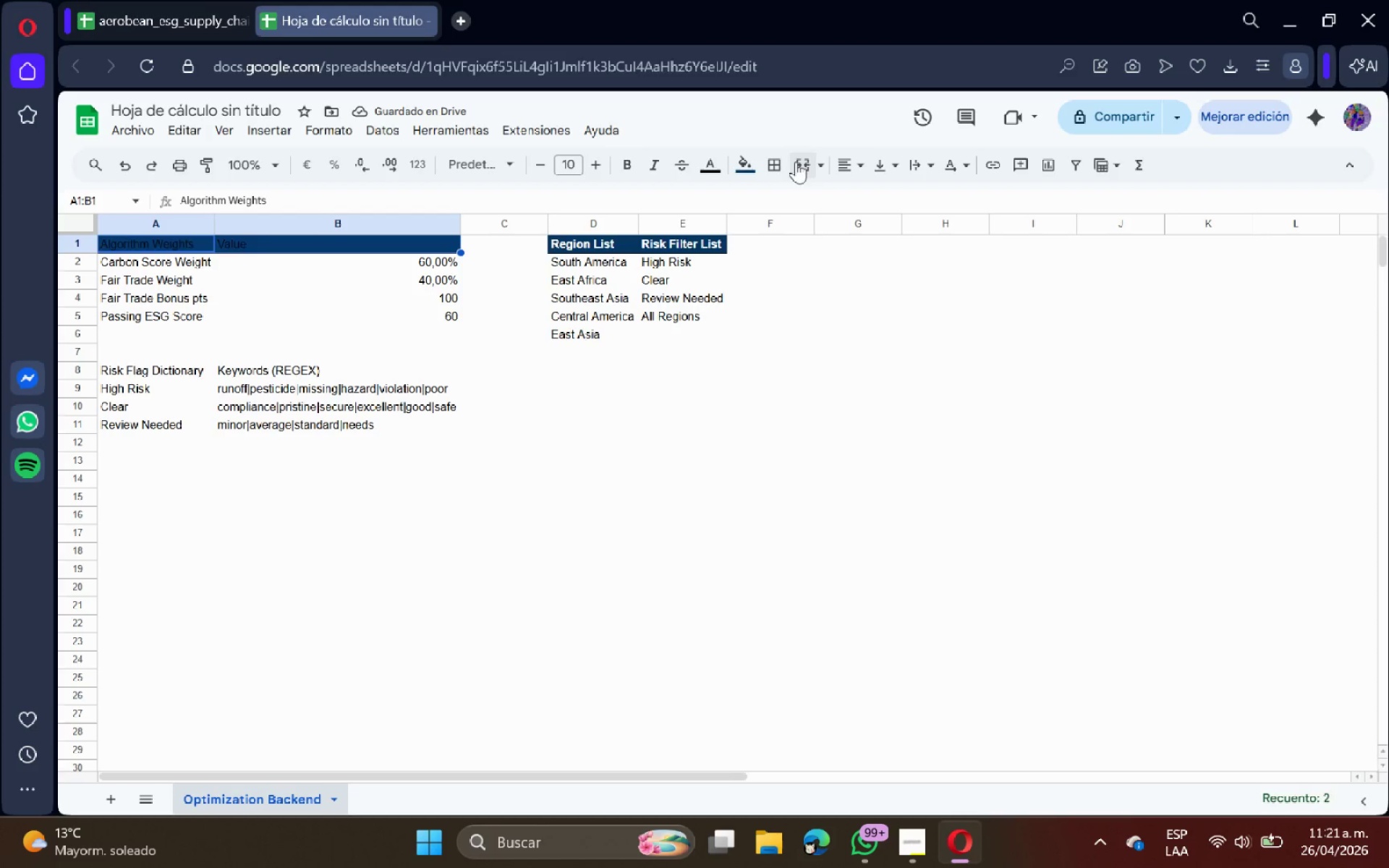 
left_click([840, 163])
 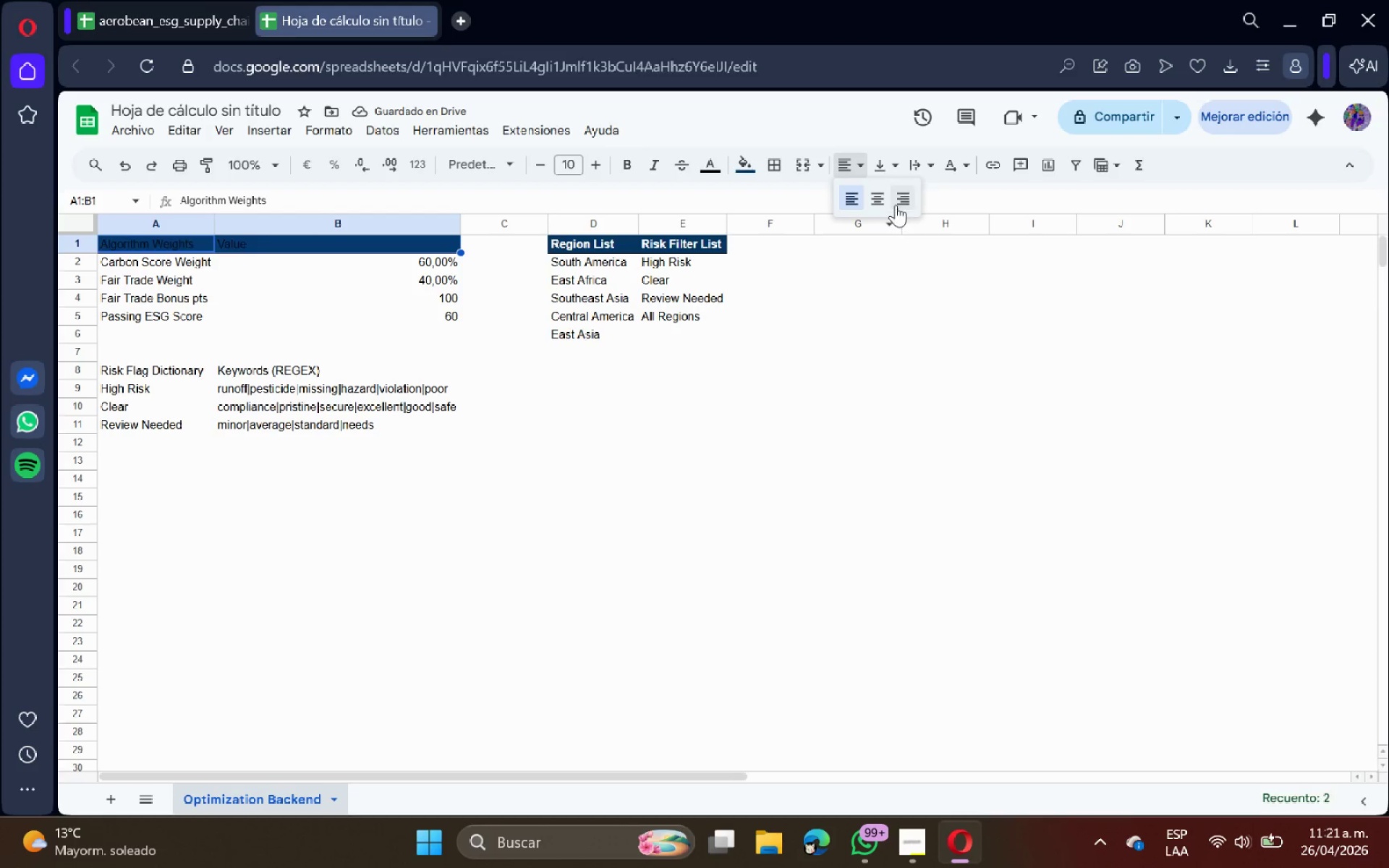 
left_click([901, 198])
 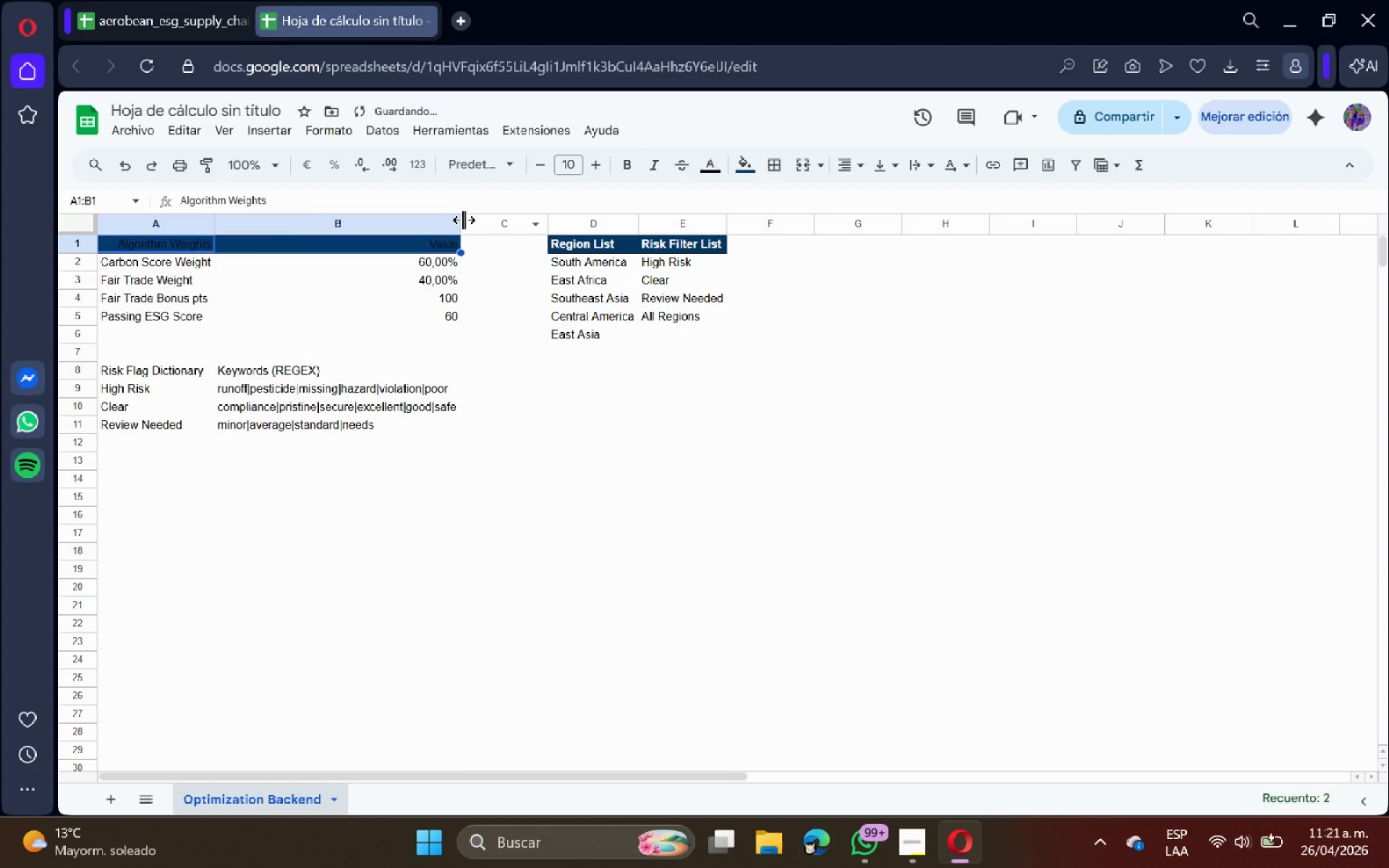 
double_click([461, 219])
 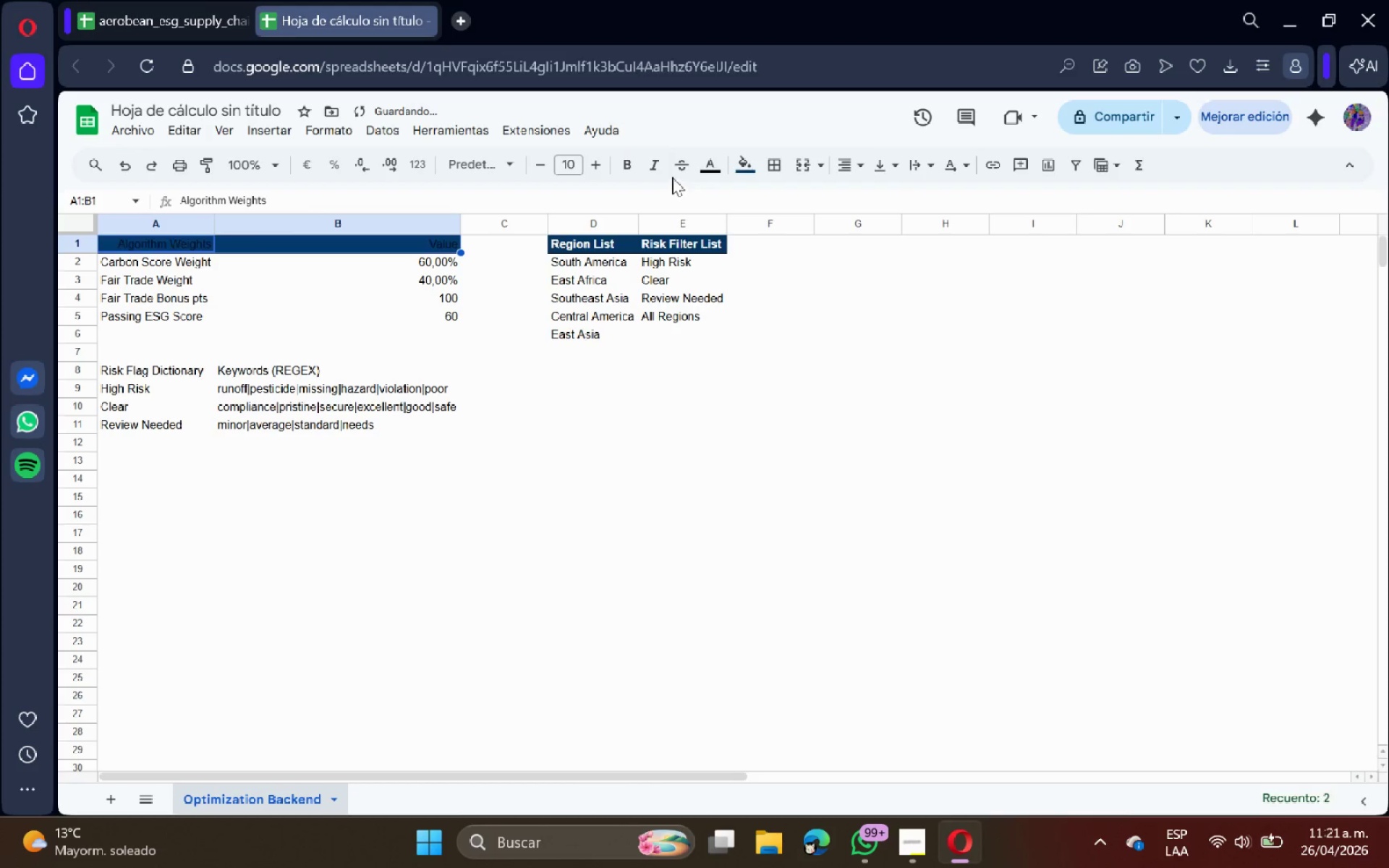 
left_click([631, 171])
 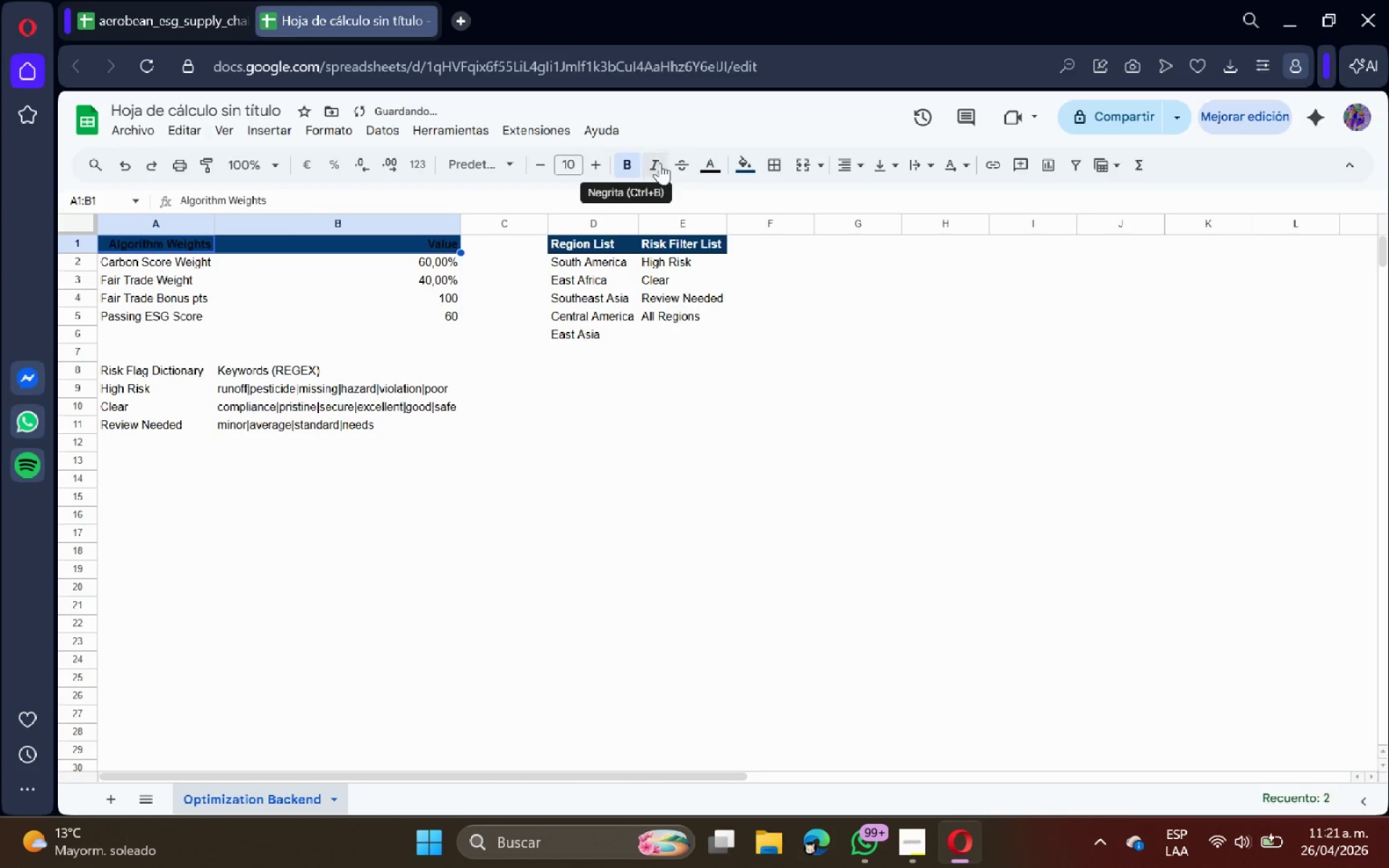 
left_click([716, 158])
 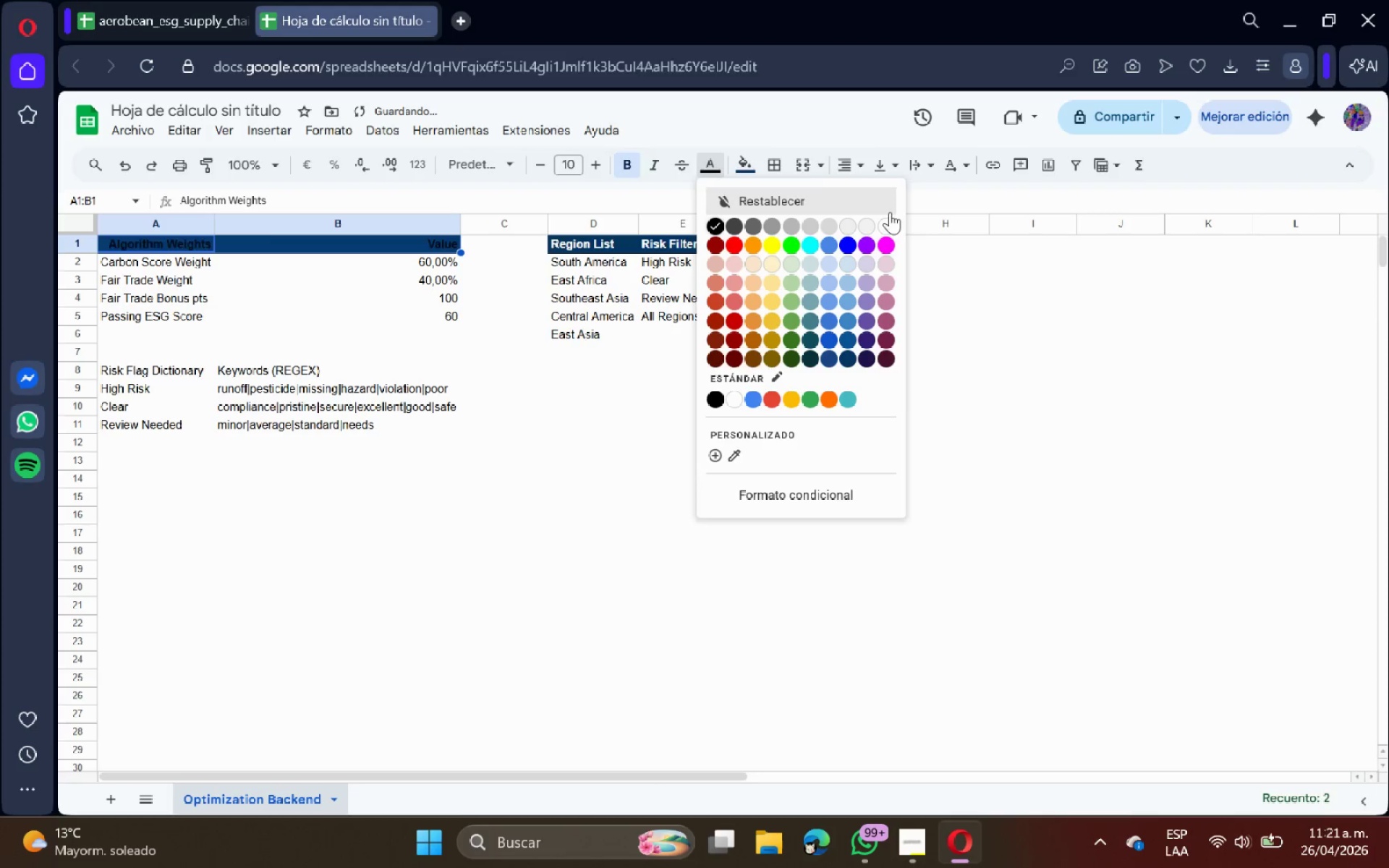 
left_click([881, 230])
 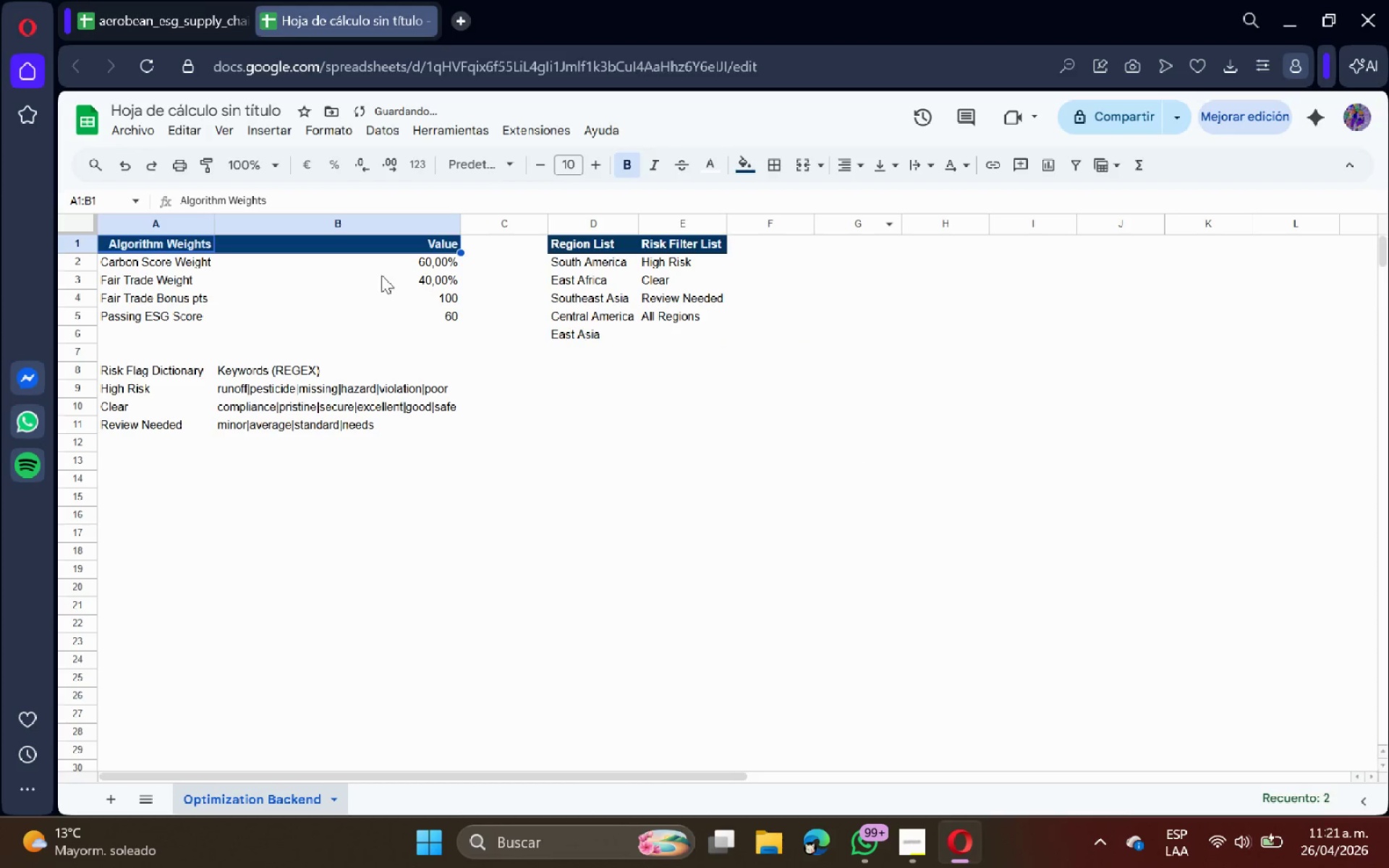 
left_click([368, 301])
 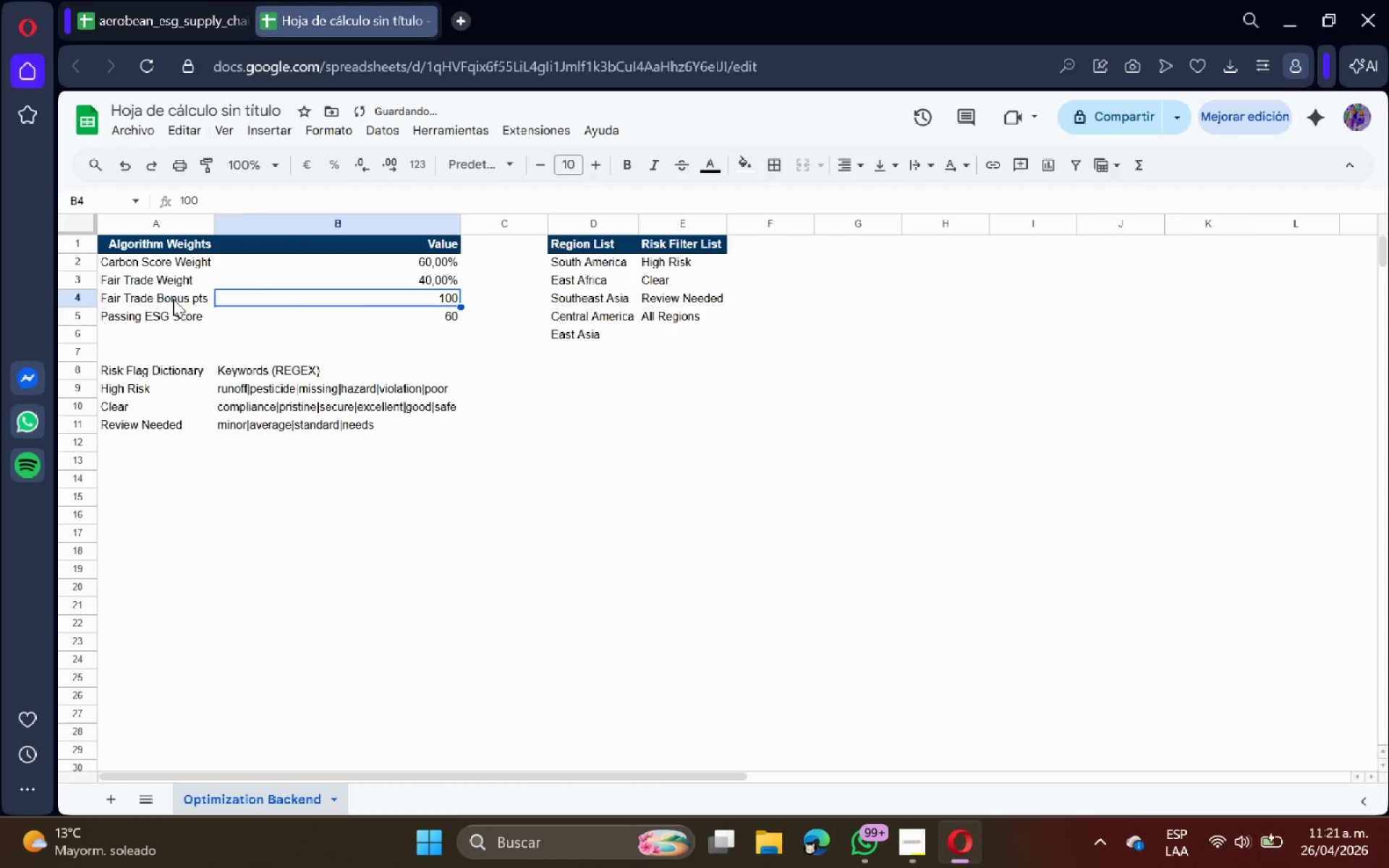 
left_click([147, 234])
 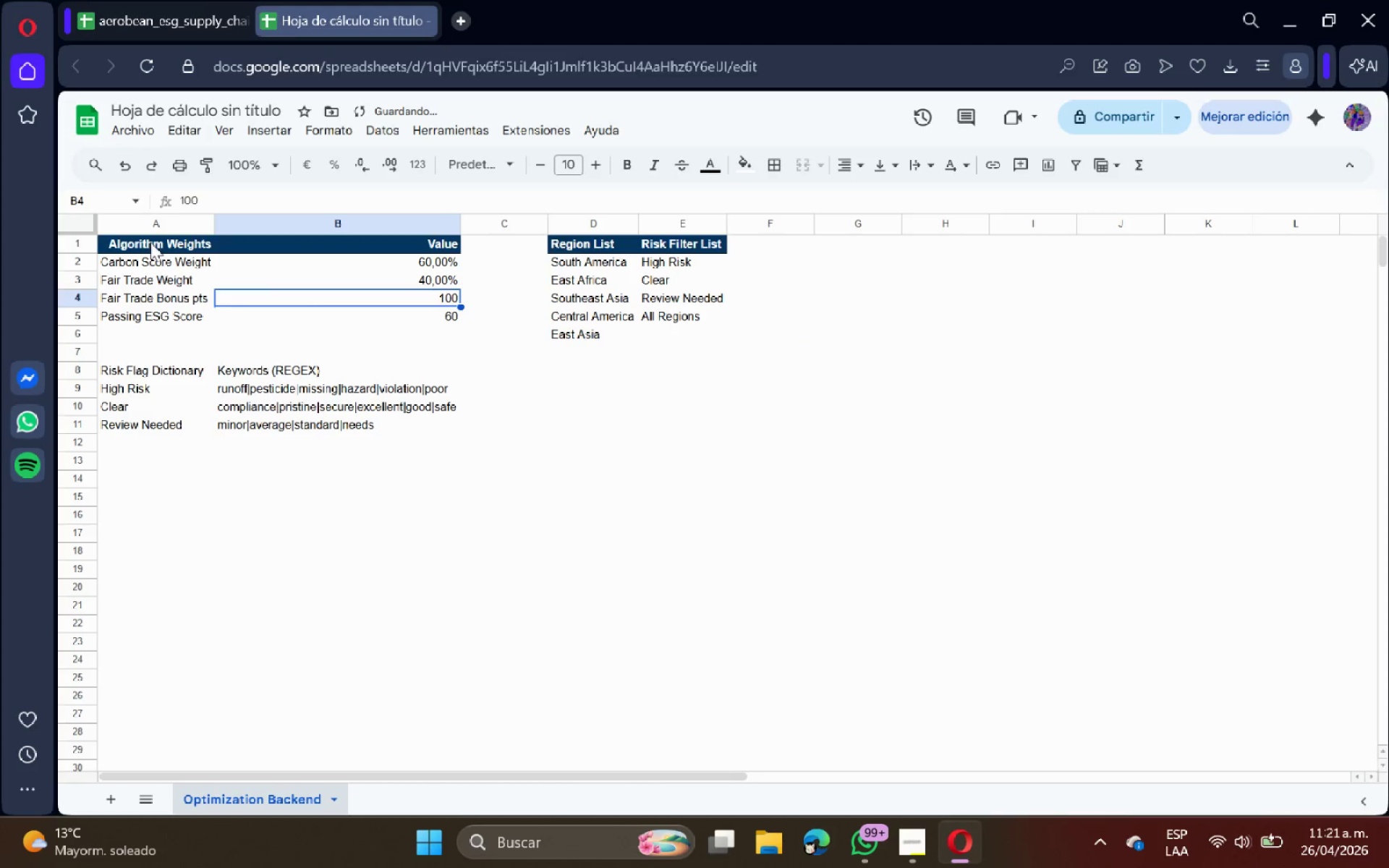 
left_click([150, 243])
 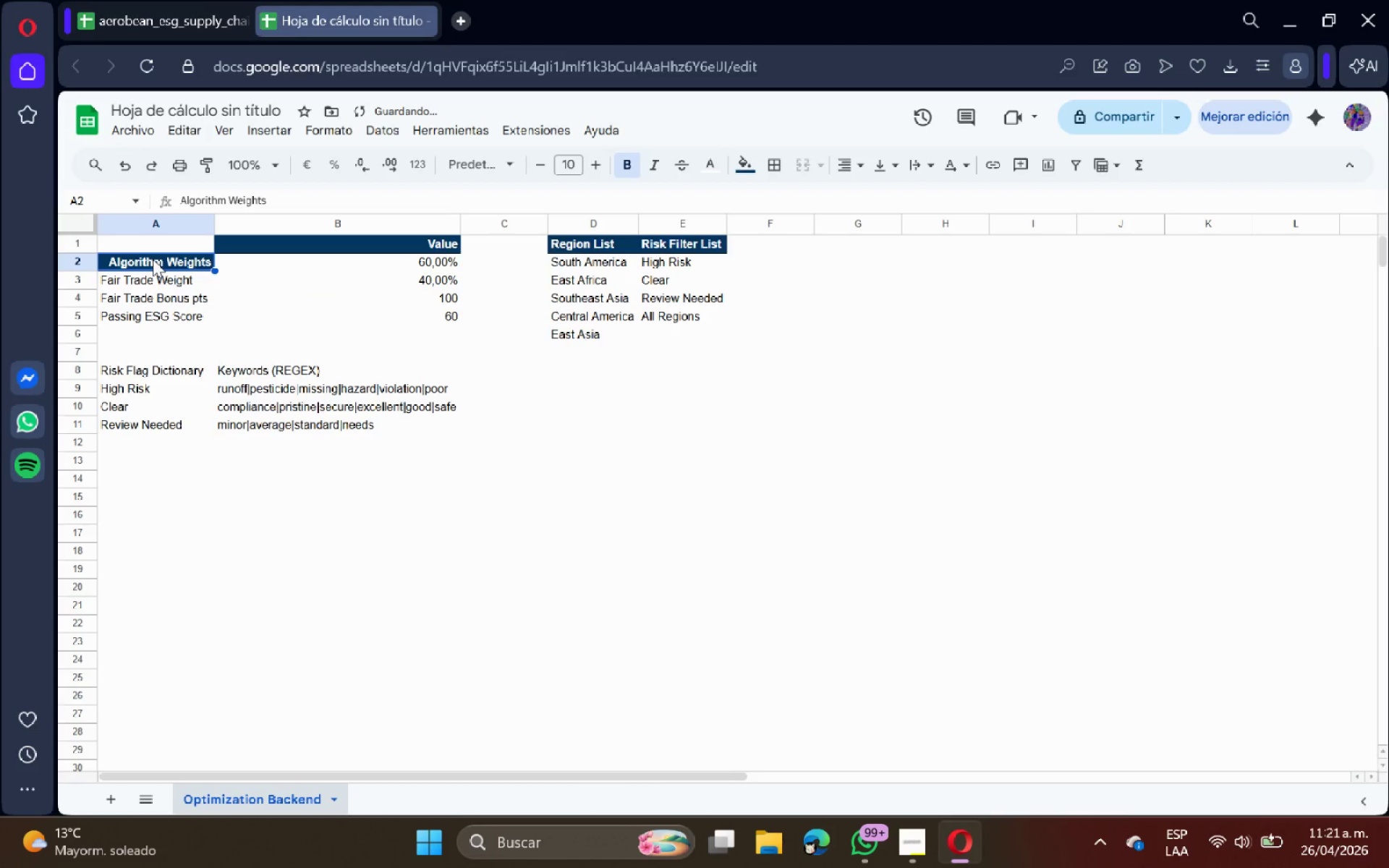 
key(Control+Z)
 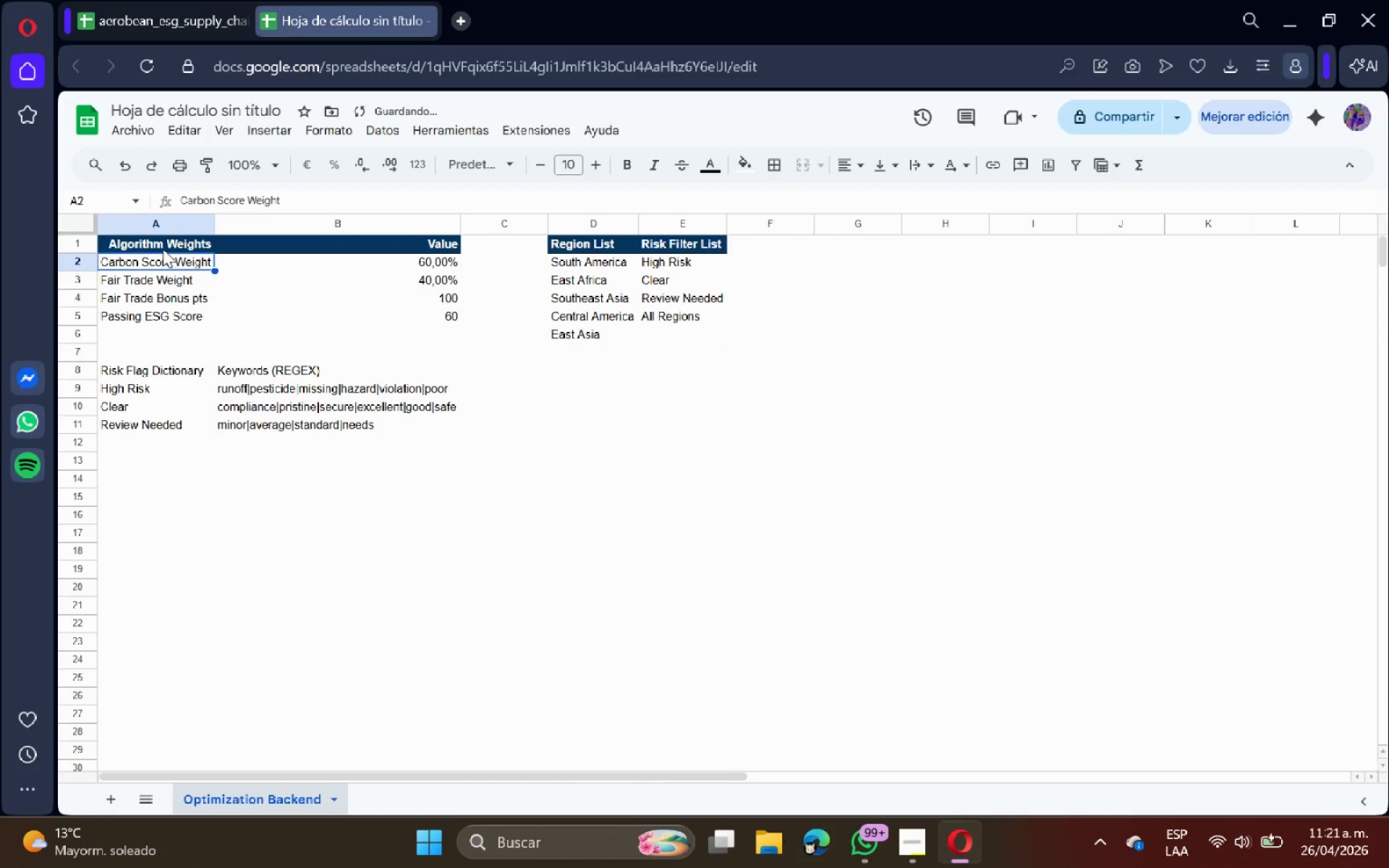 
left_click_drag(start_coordinate=[162, 248], to_coordinate=[180, 313])
 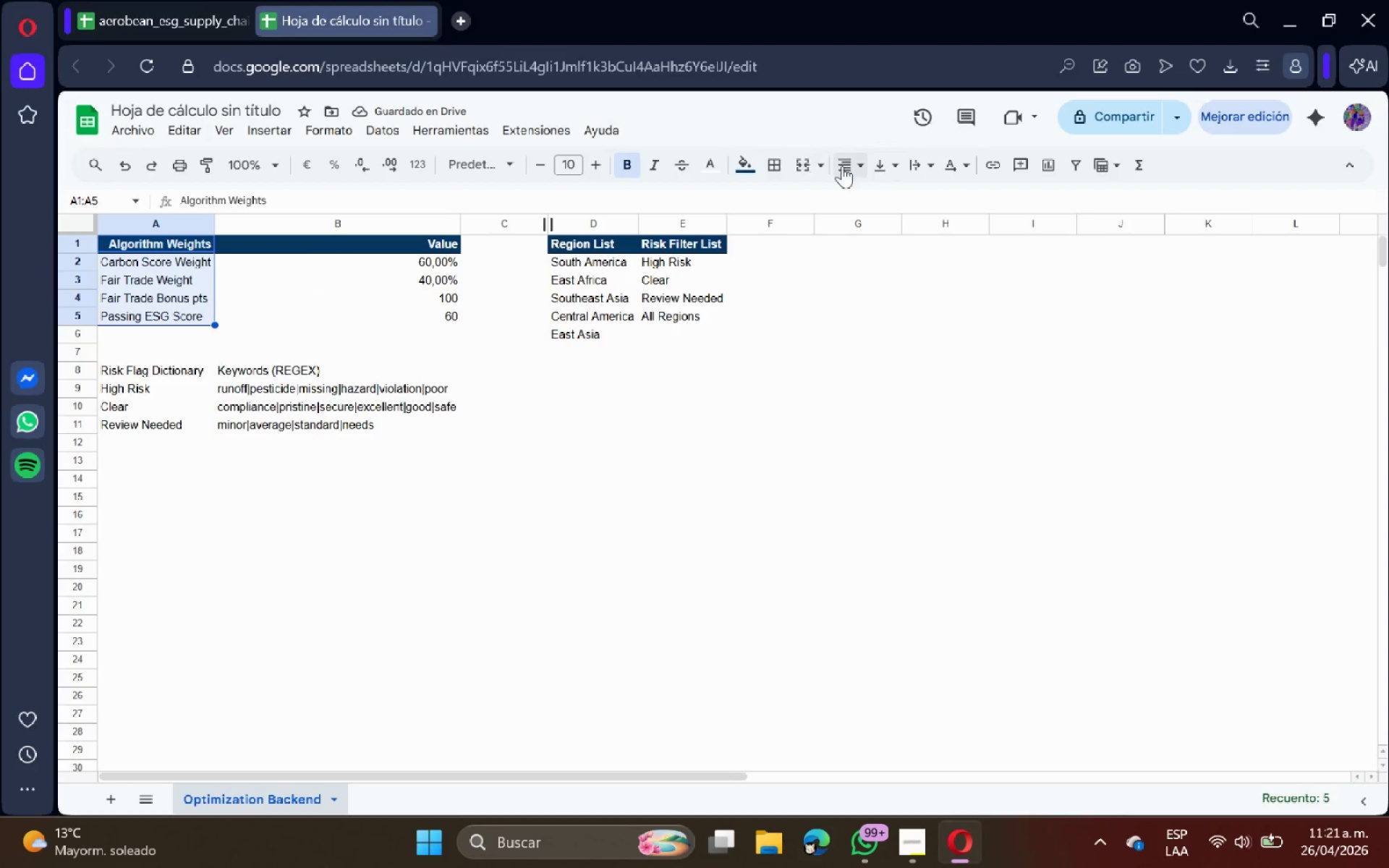 
left_click([846, 167])
 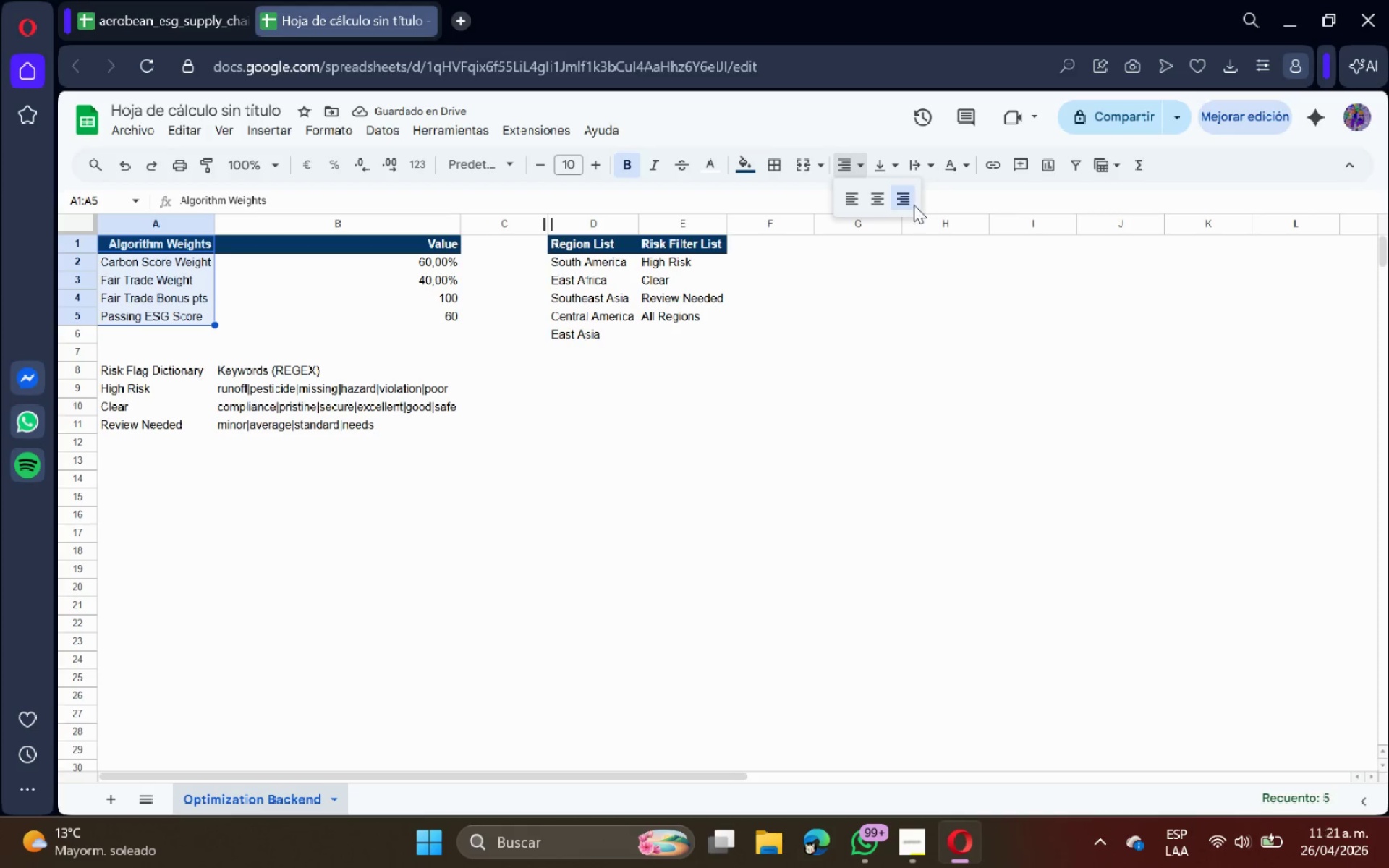 
left_click([906, 205])
 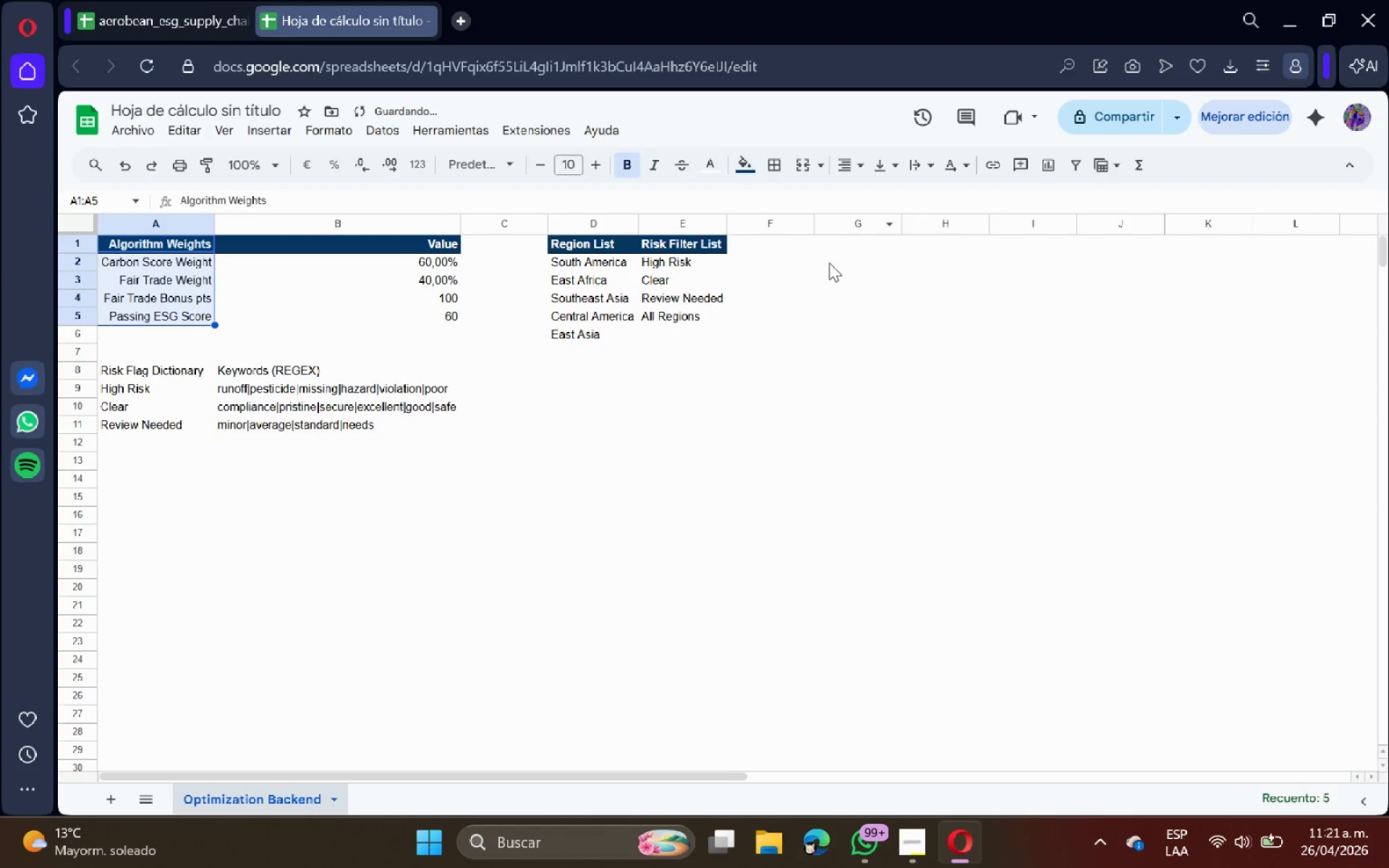 
left_click([655, 374])
 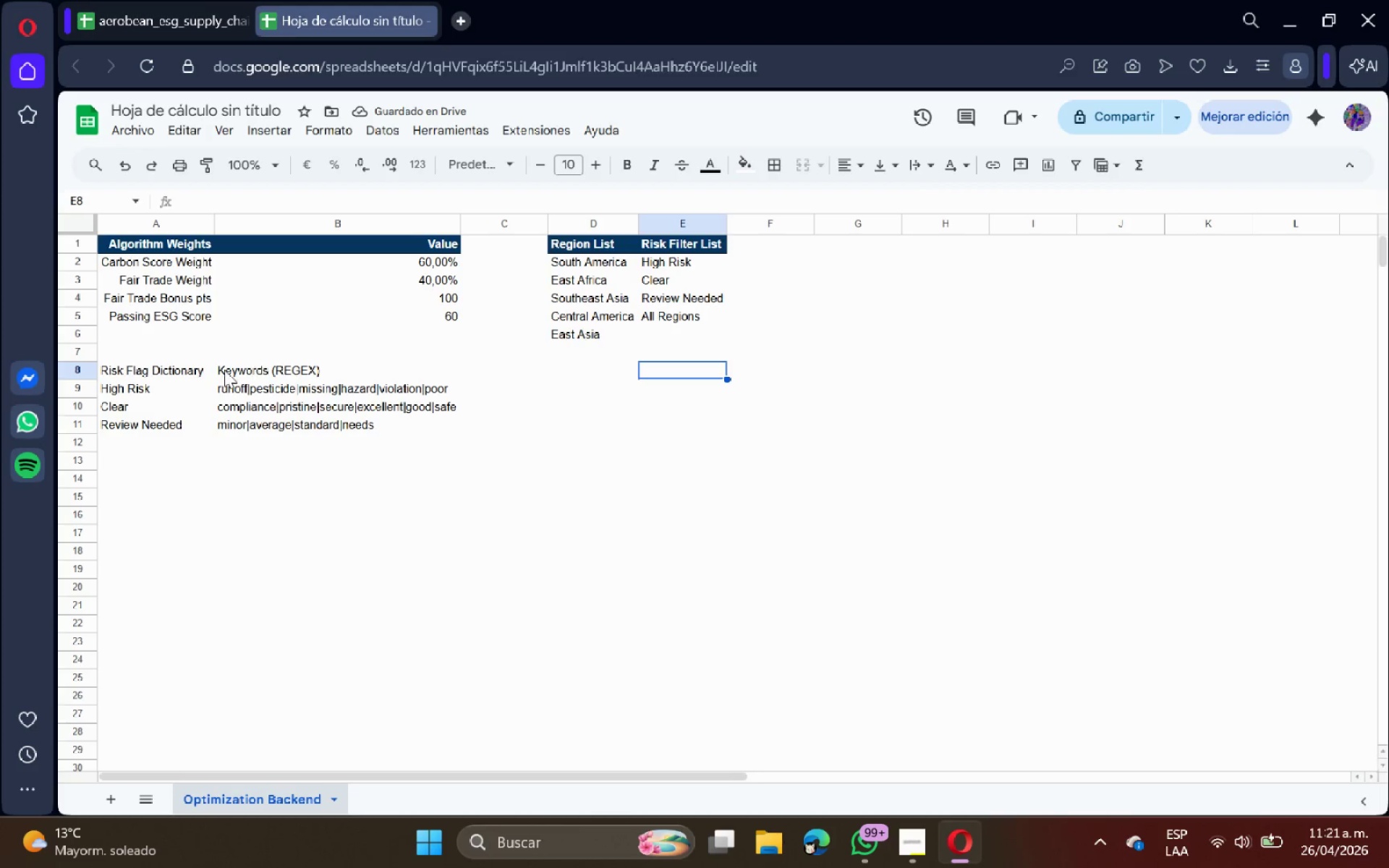 
left_click_drag(start_coordinate=[191, 370], to_coordinate=[294, 419])
 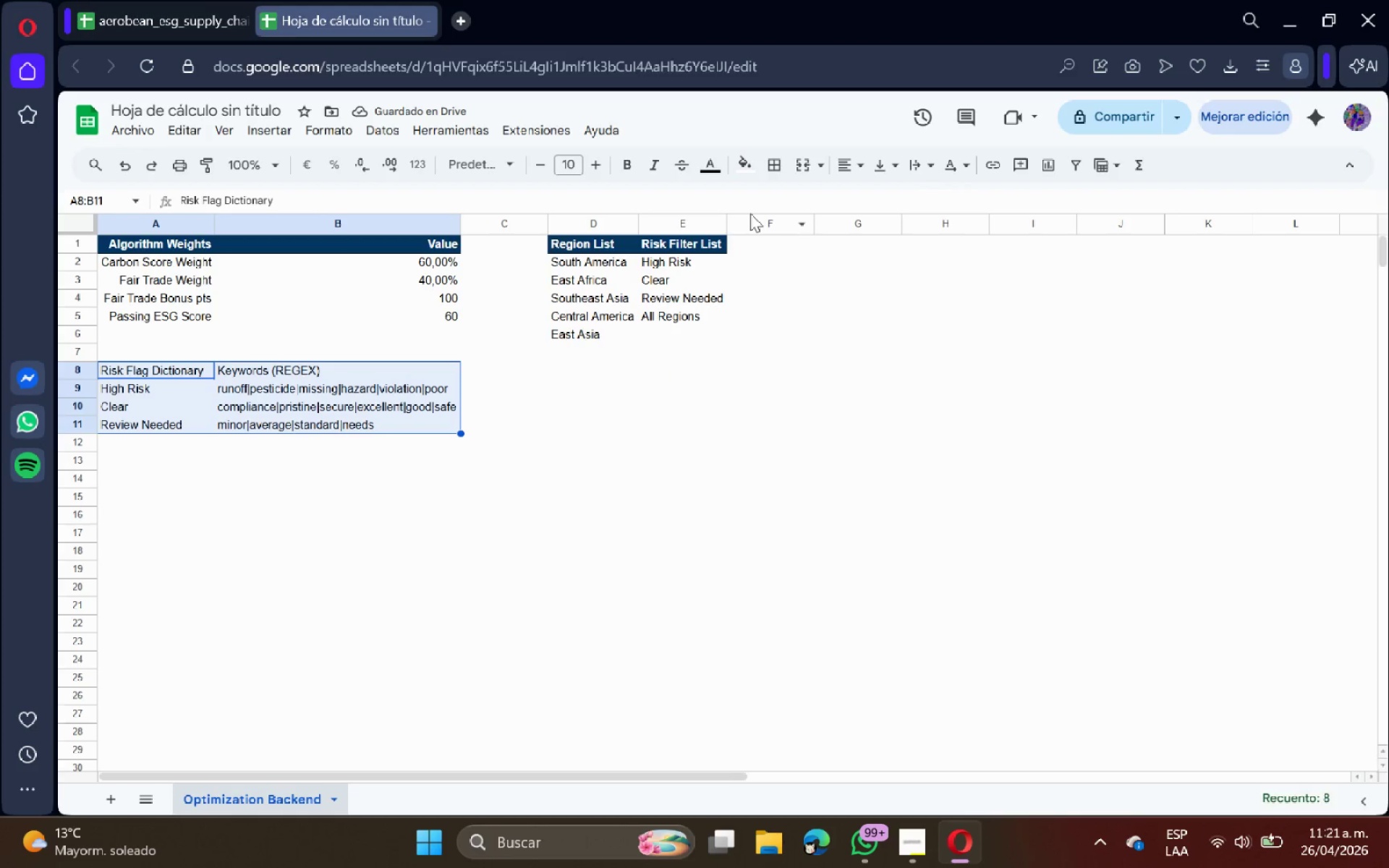 
left_click([271, 375])
 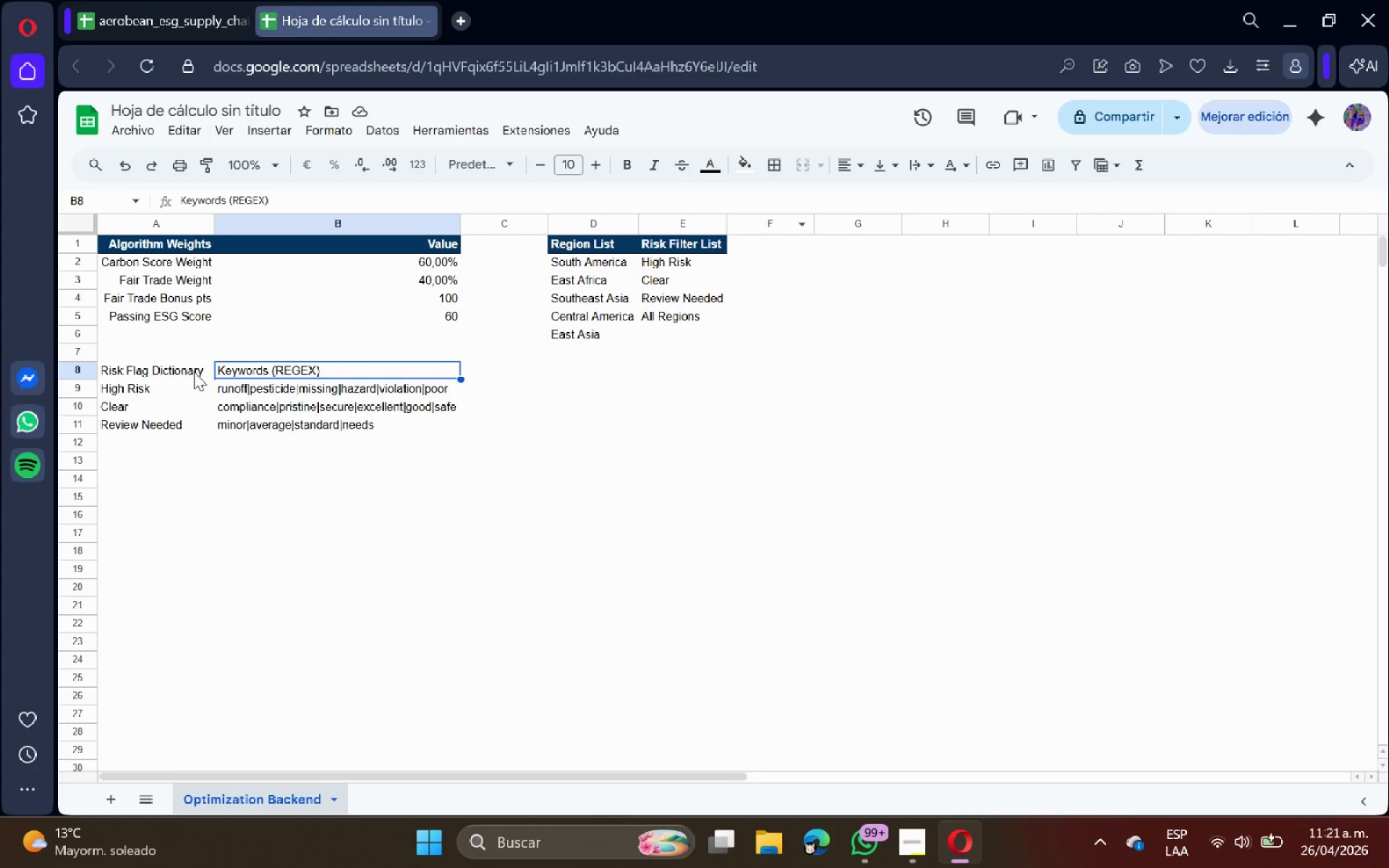 
left_click_drag(start_coordinate=[188, 372], to_coordinate=[285, 367])
 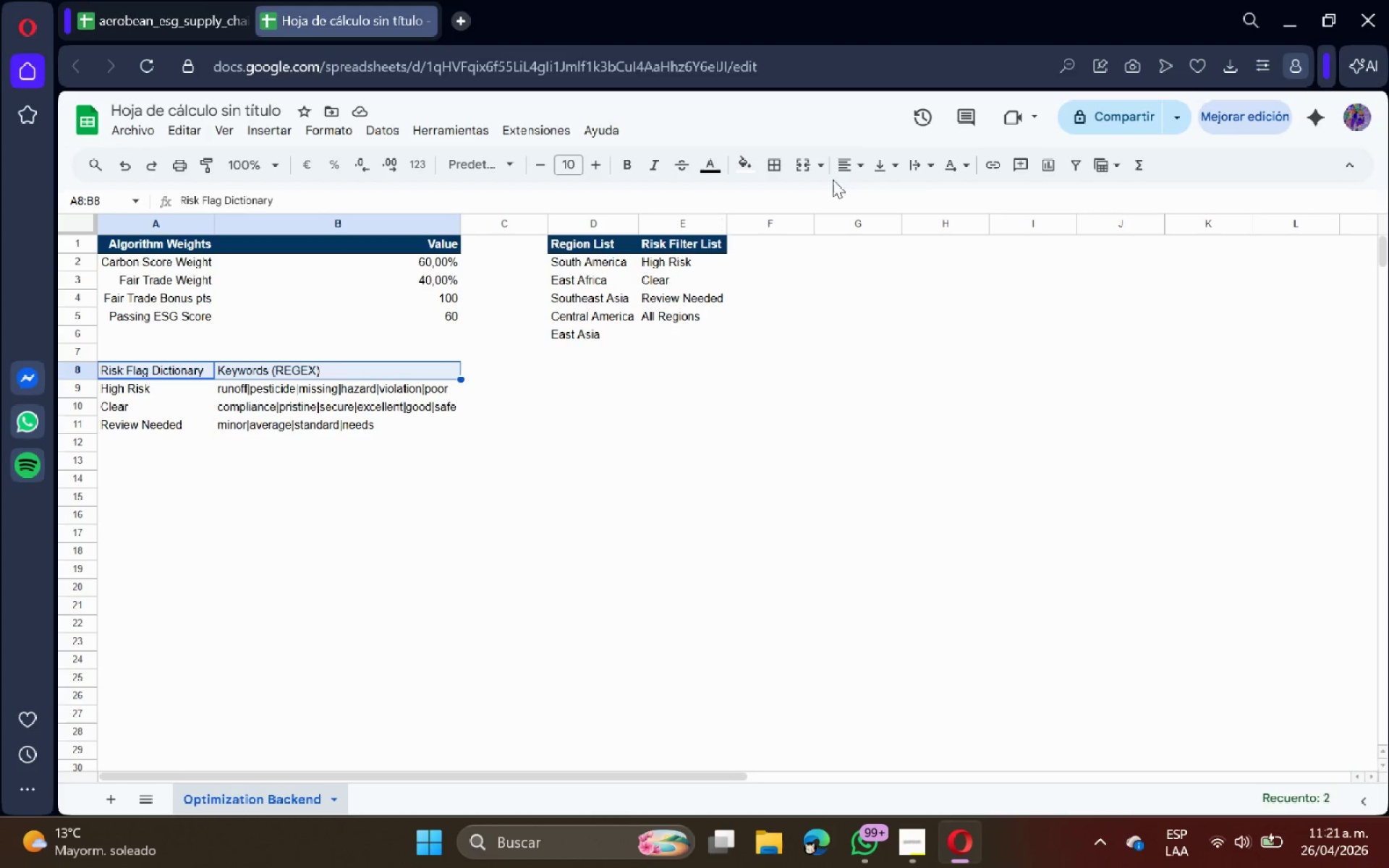 
left_click([843, 167])
 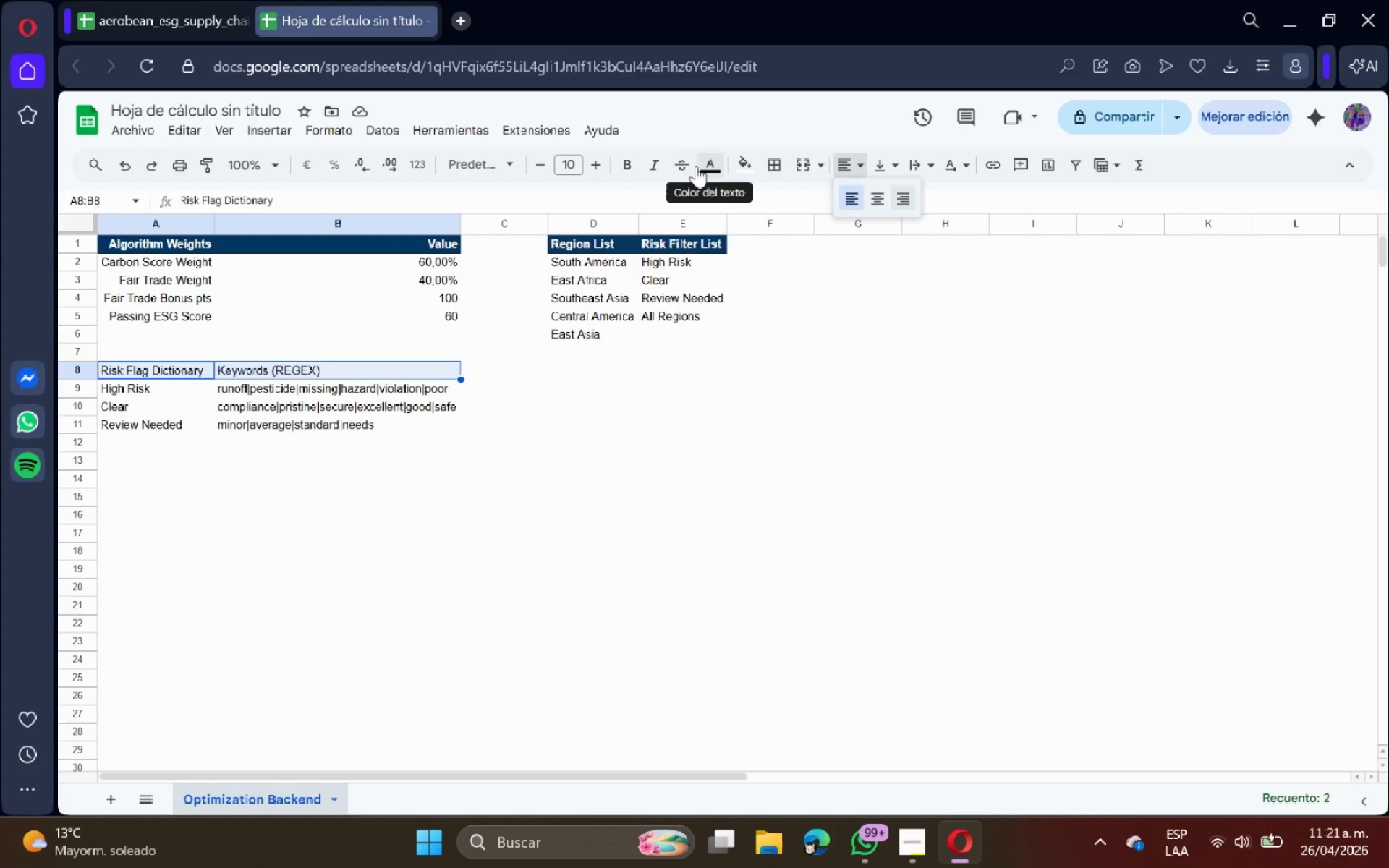 
left_click([632, 163])
 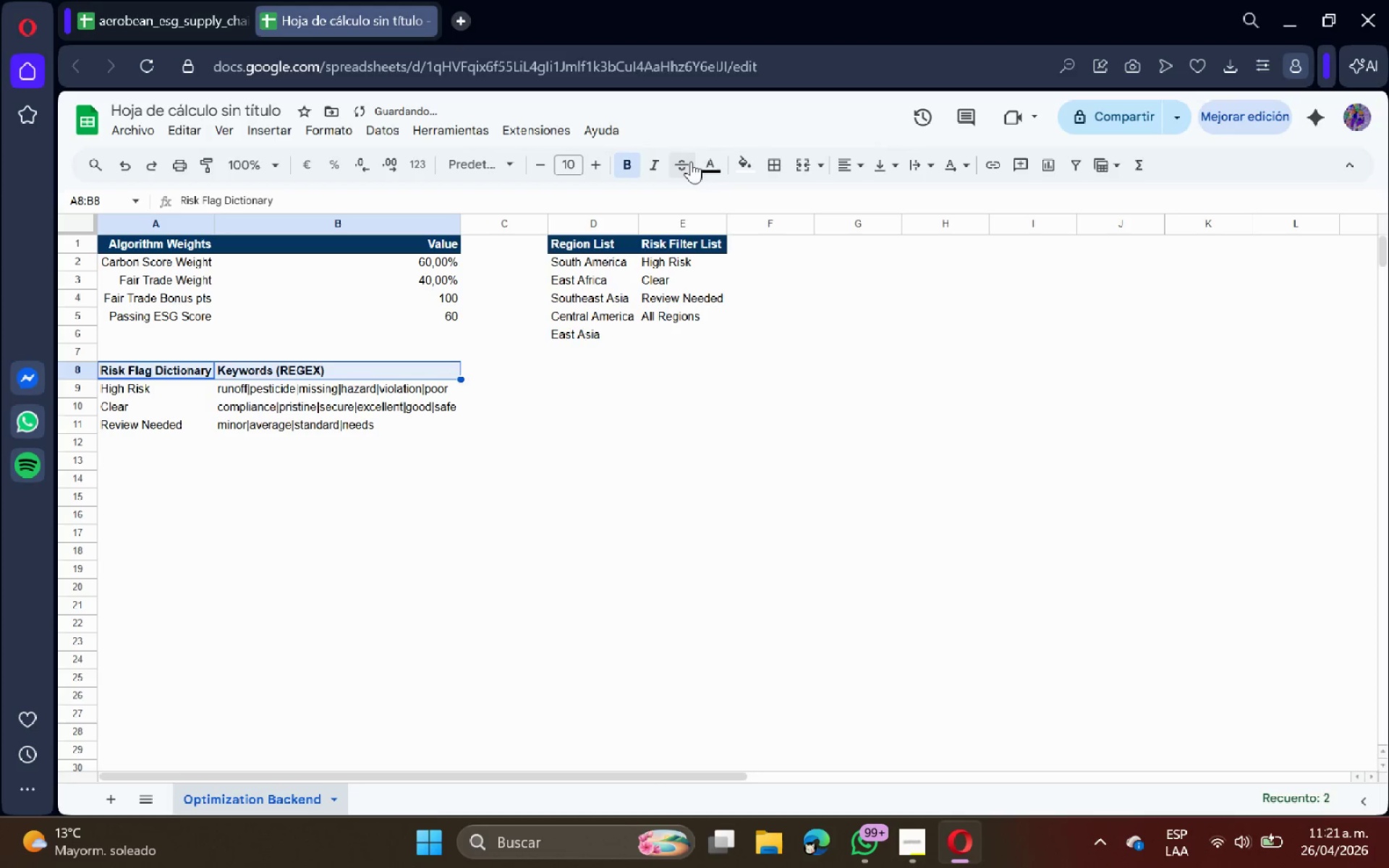 
left_click([711, 158])
 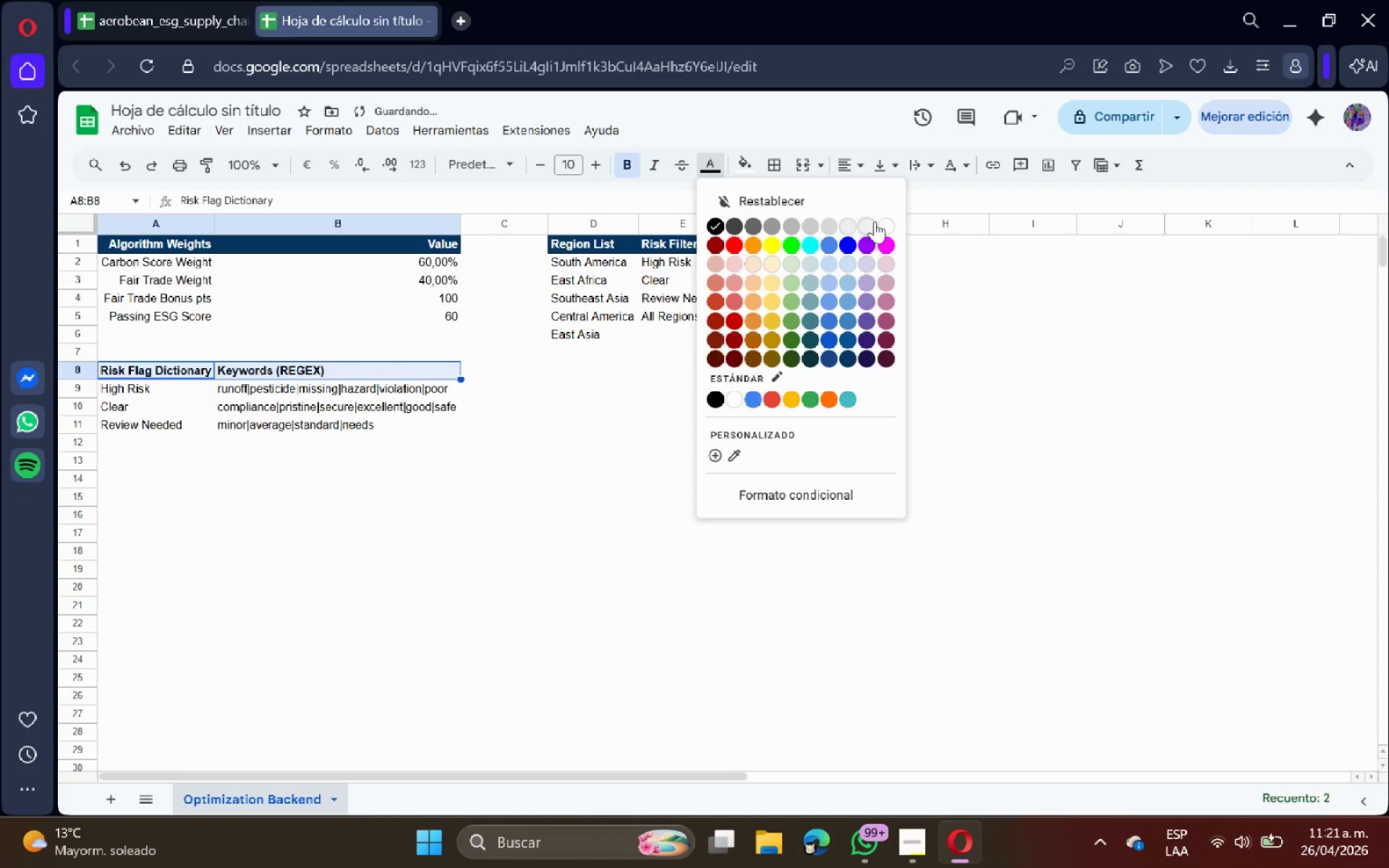 
left_click([882, 226])
 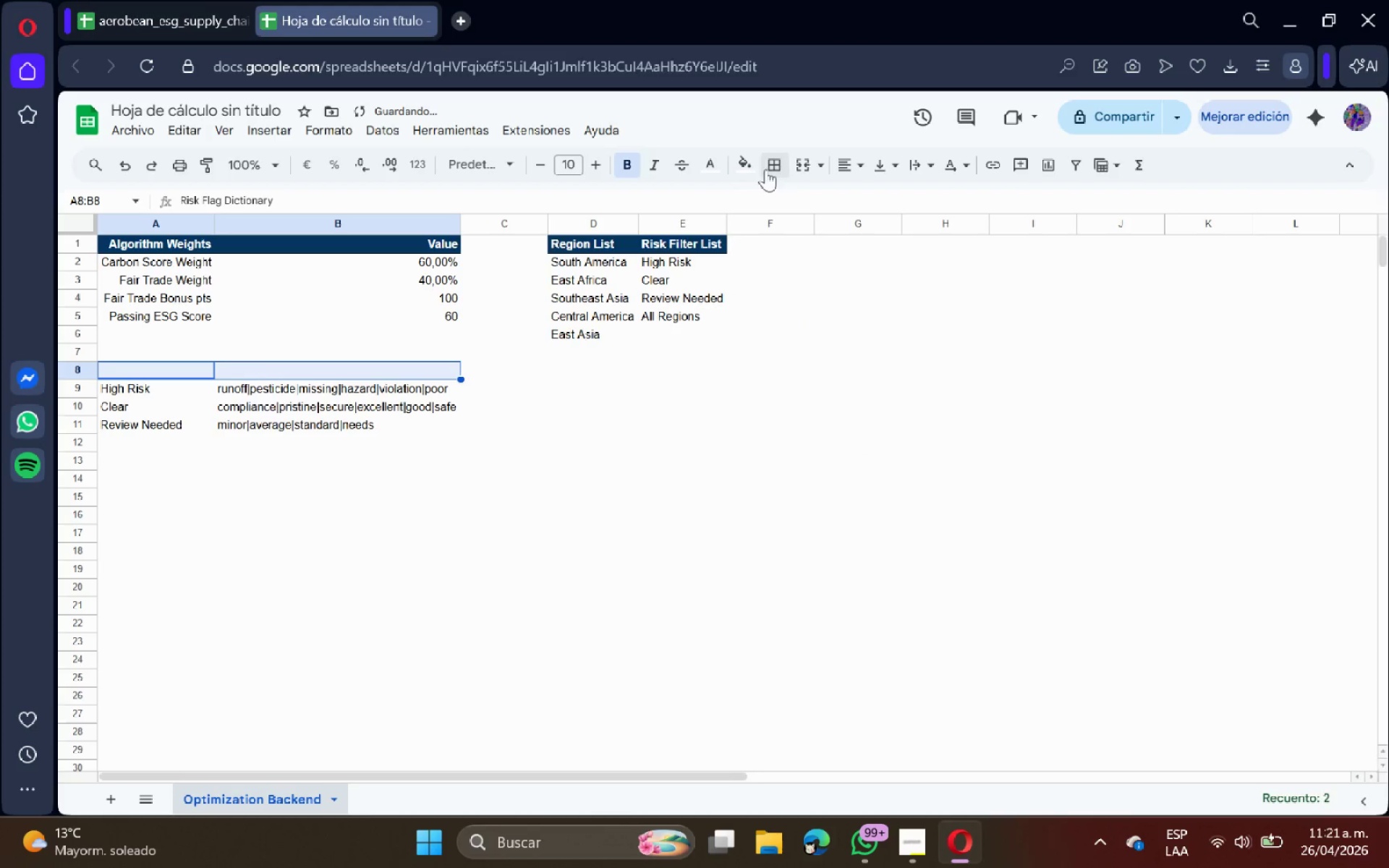 
left_click([741, 165])
 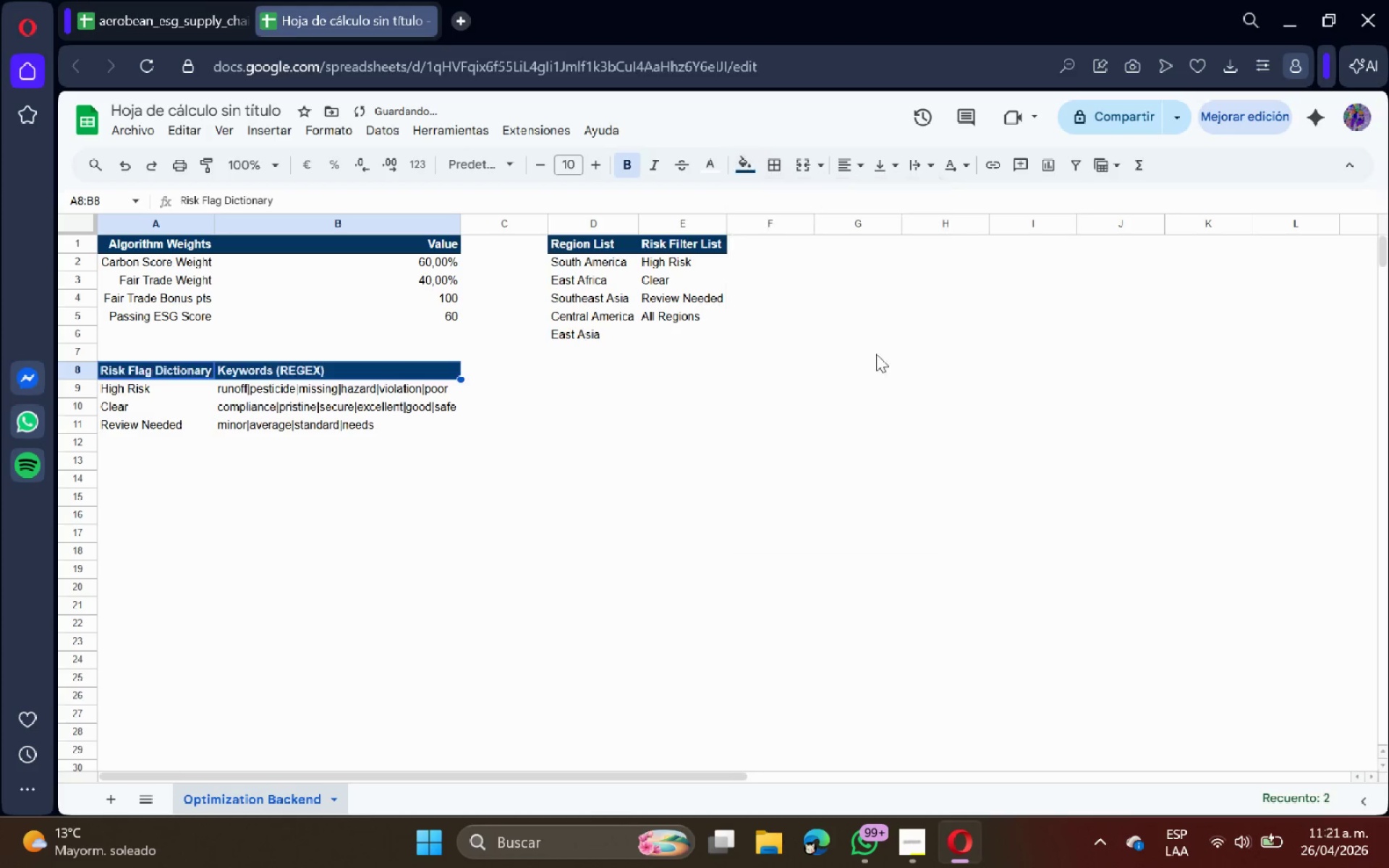 
double_click([498, 405])
 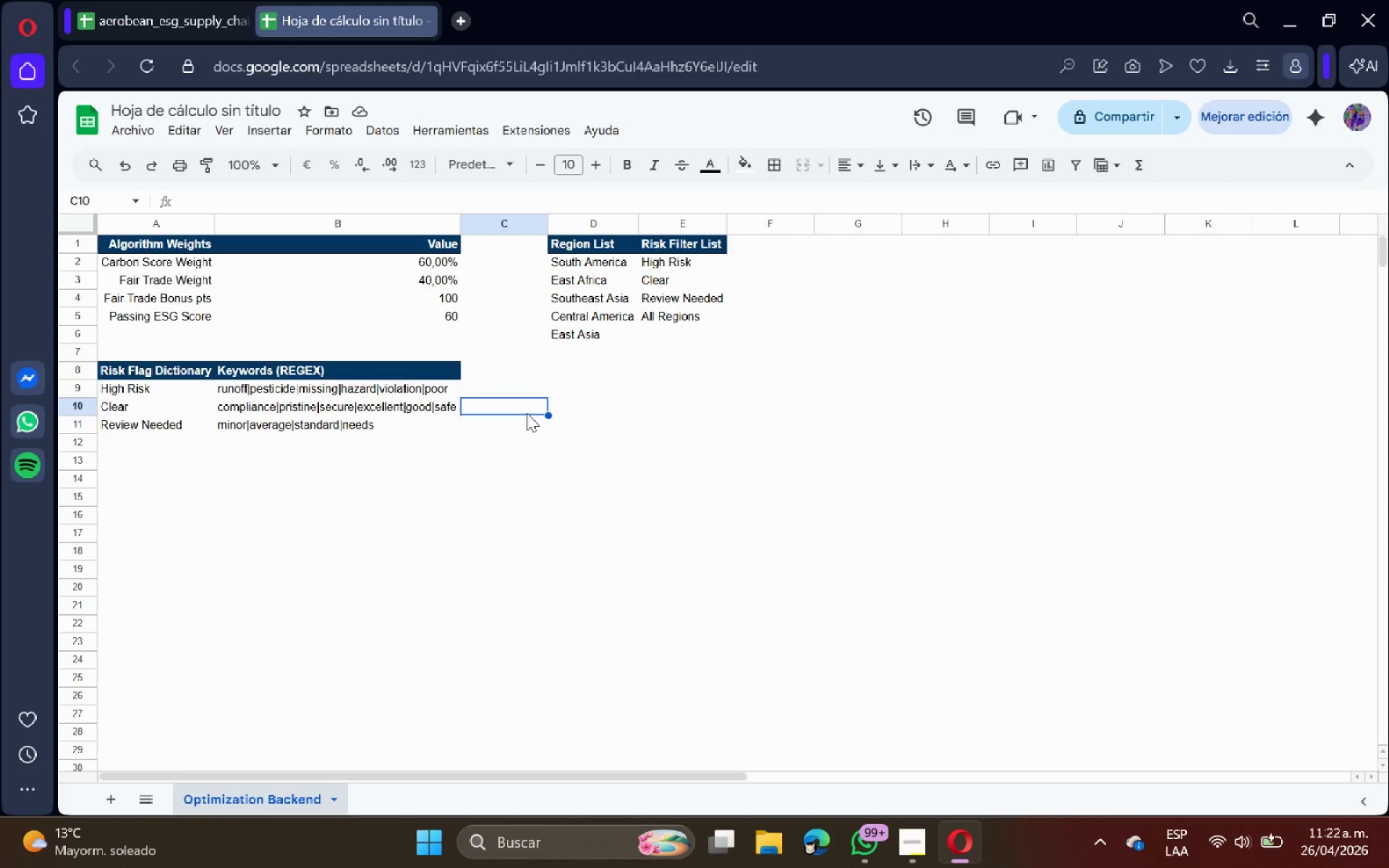 
wait(18.39)
 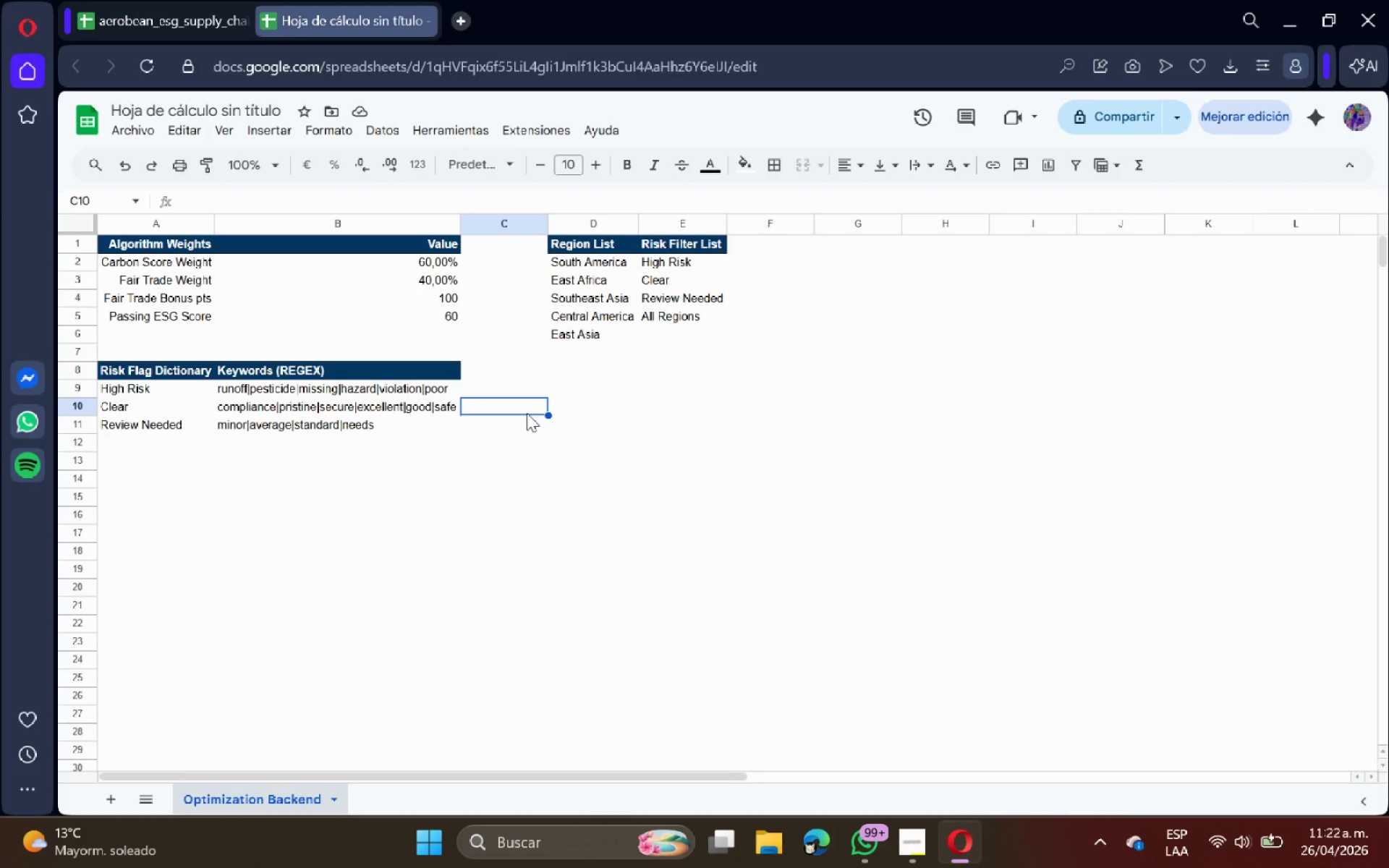 
left_click([501, 443])
 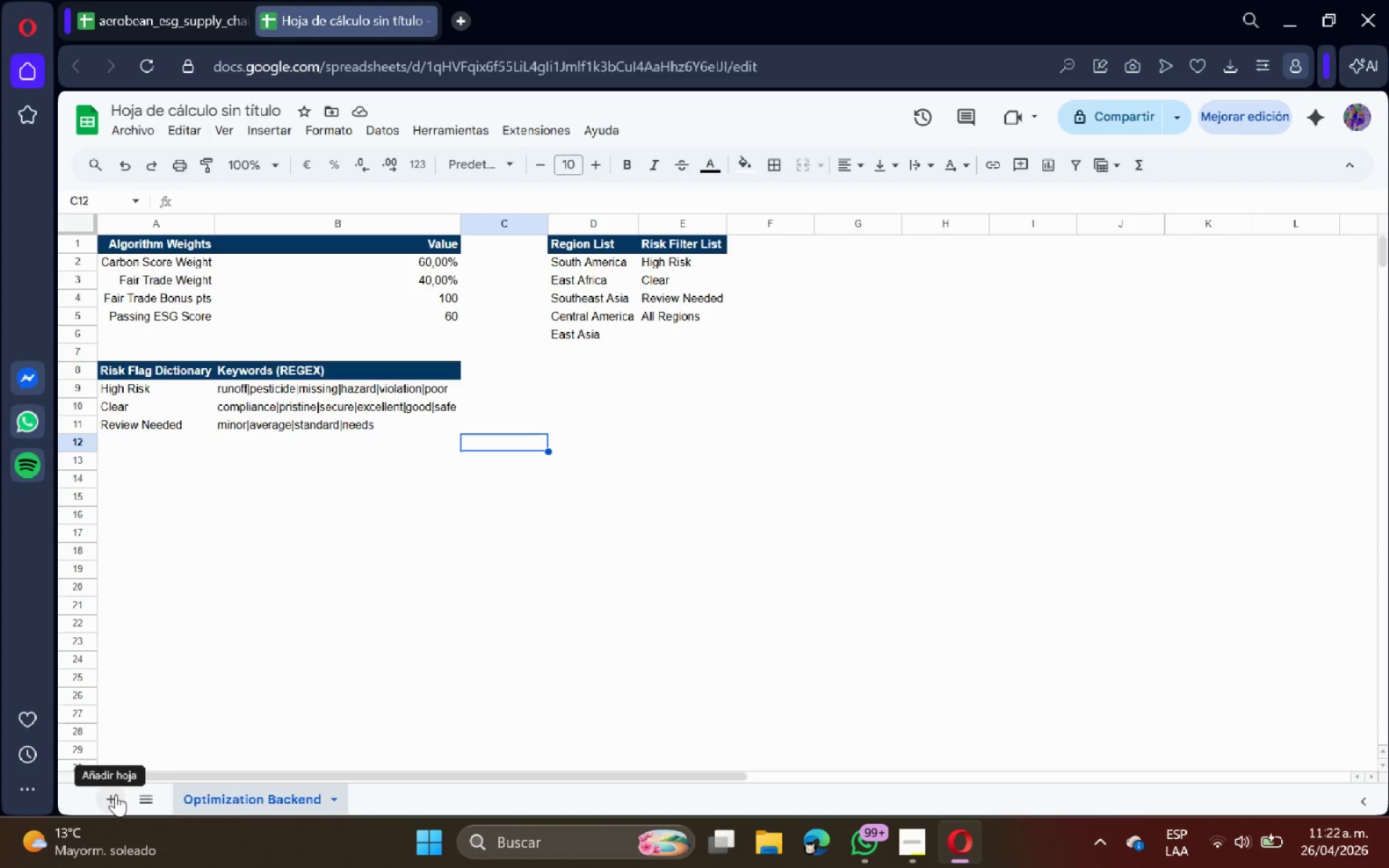 
left_click([116, 794])
 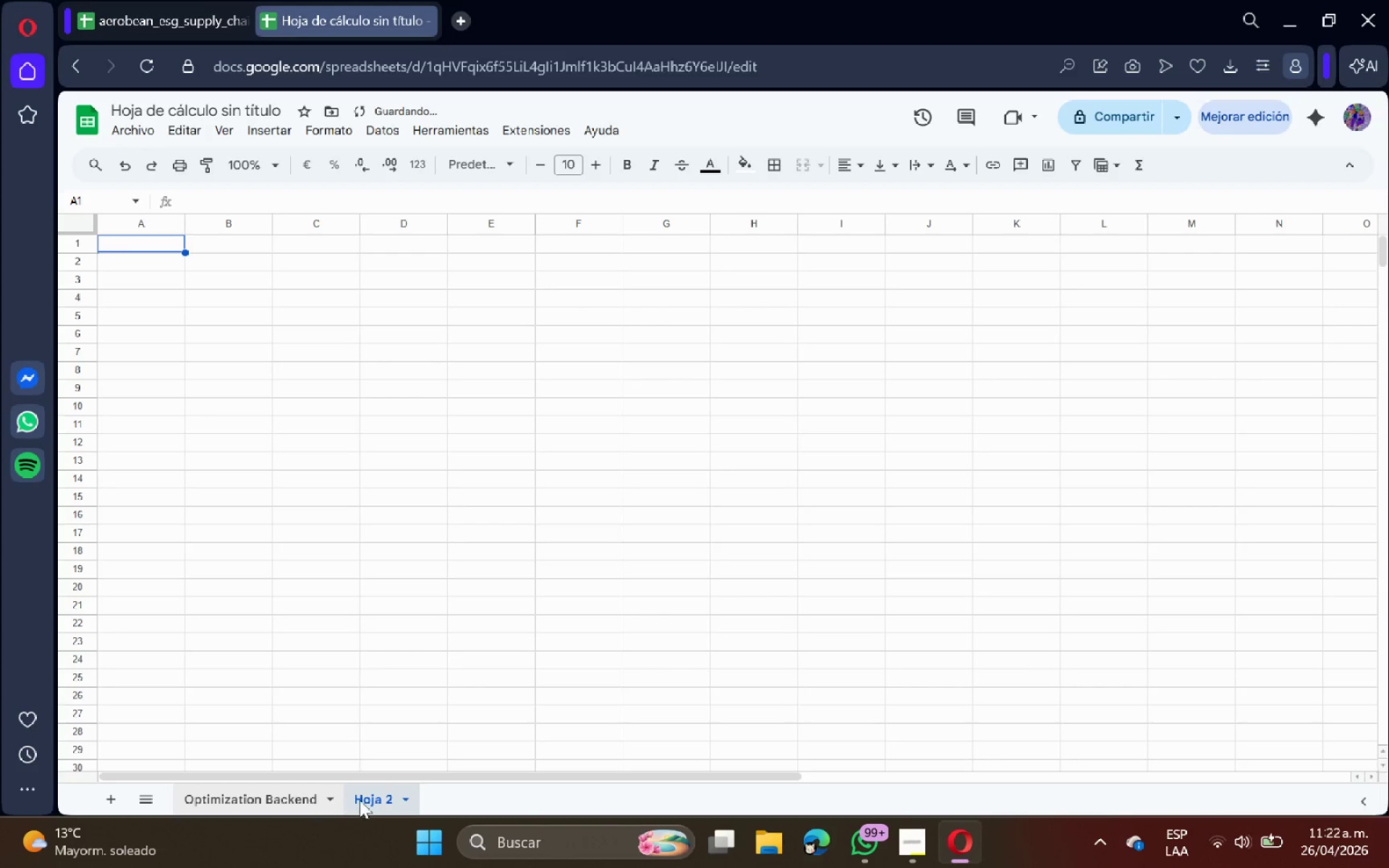 
double_click([366, 801])
 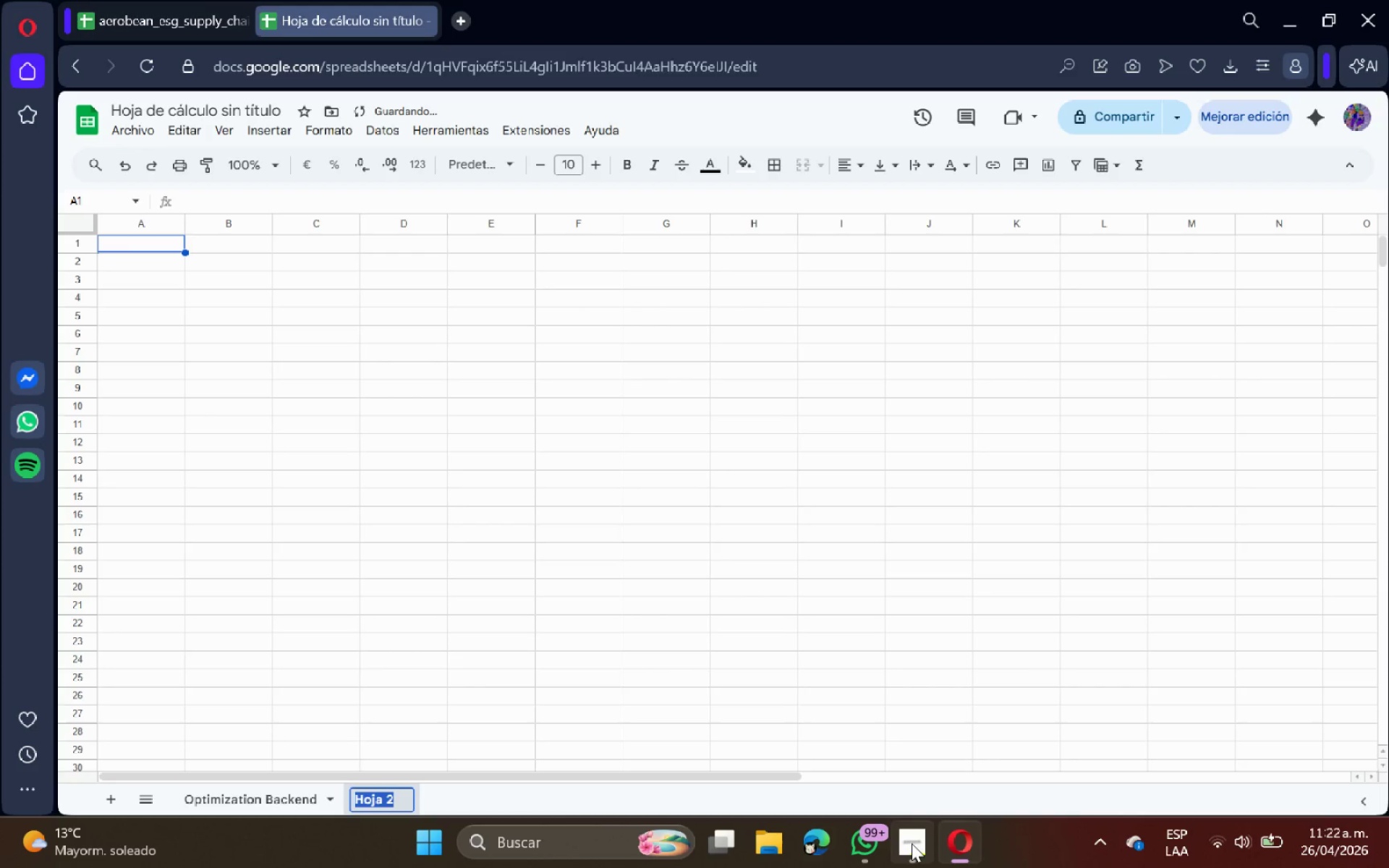 
left_click([915, 841])